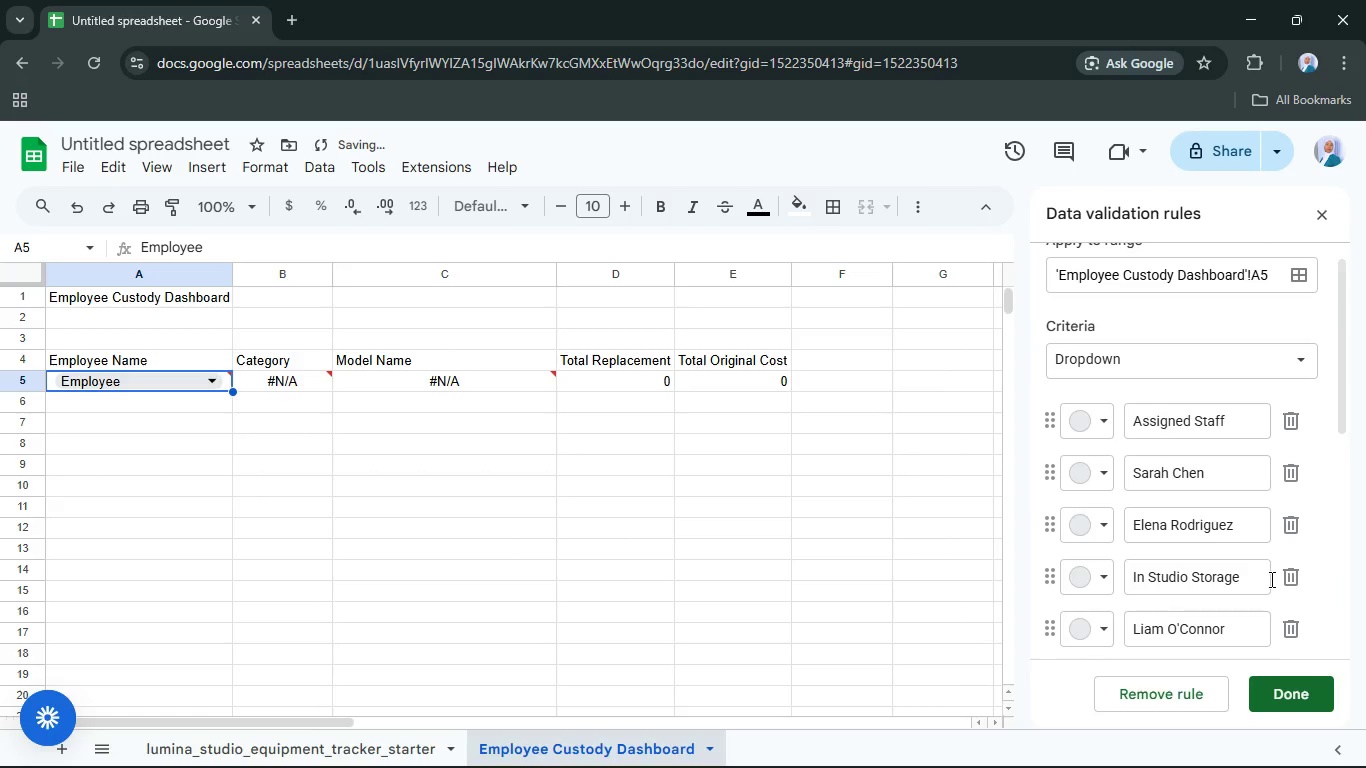 
scroll: coordinate [1270, 578], scroll_direction: down, amount: 8.0
 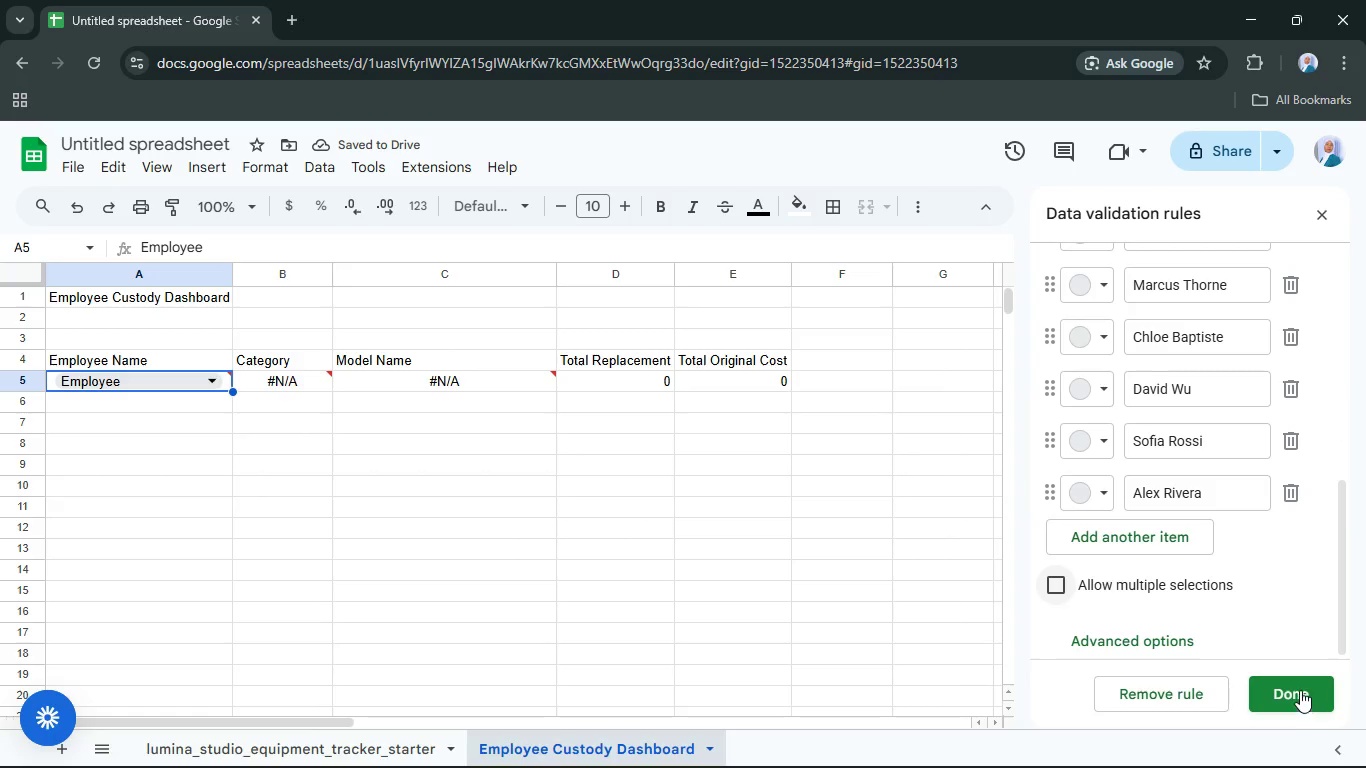 
left_click([1300, 689])
 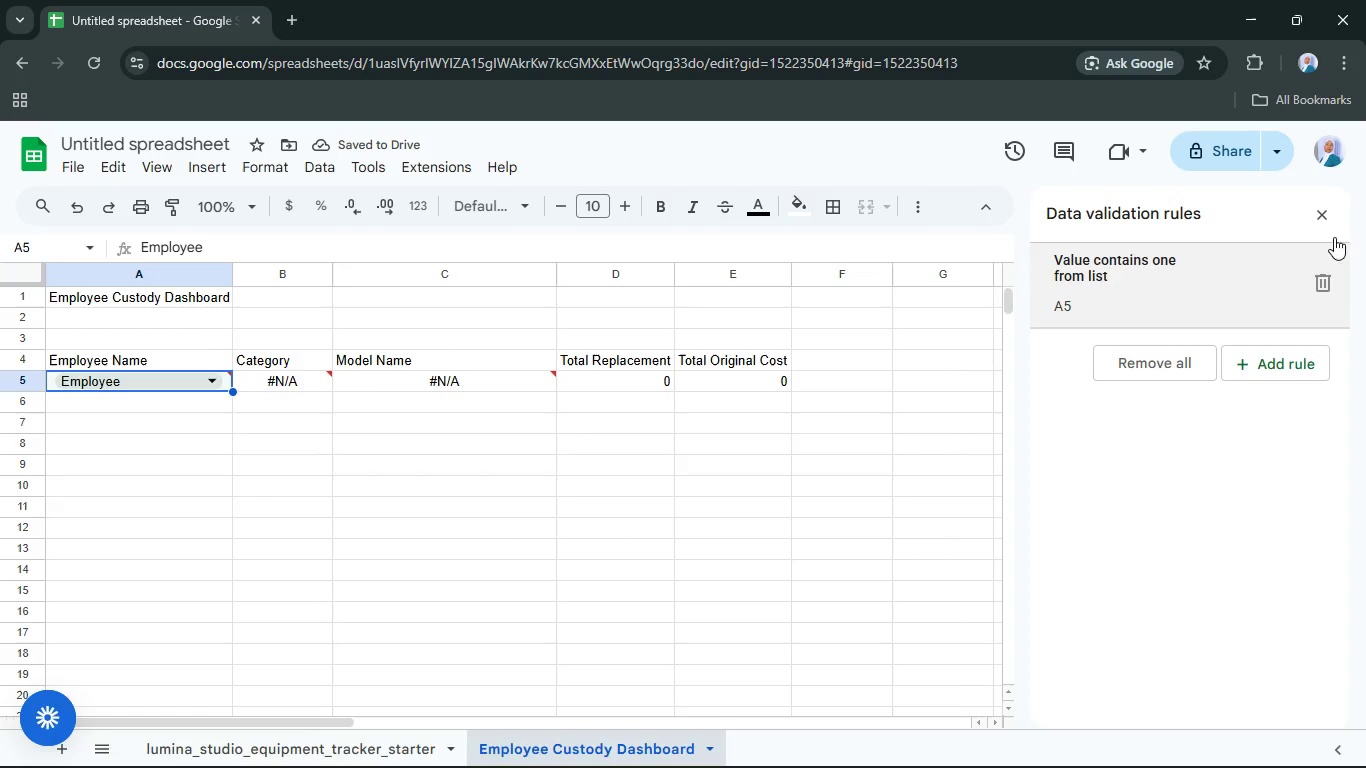 
mouse_move([1323, 229])
 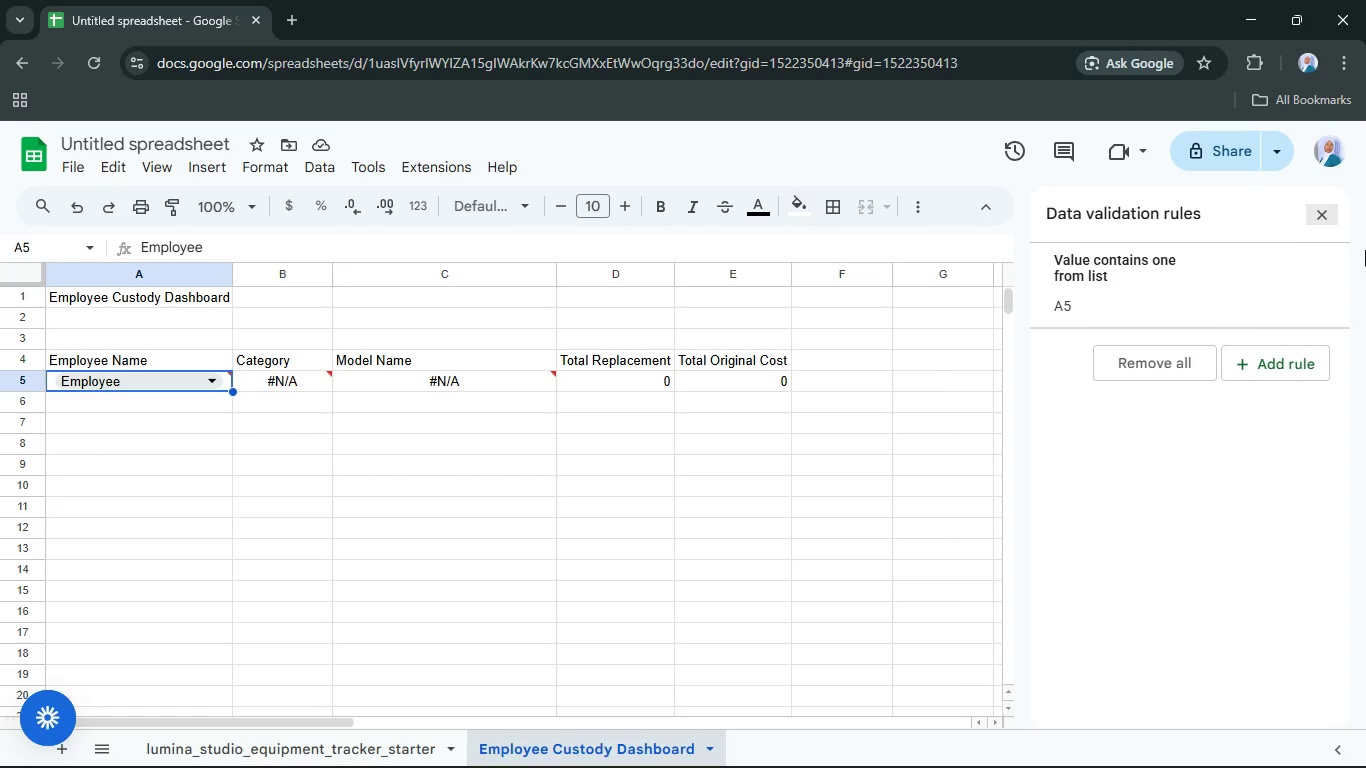 
left_click([1332, 203])
 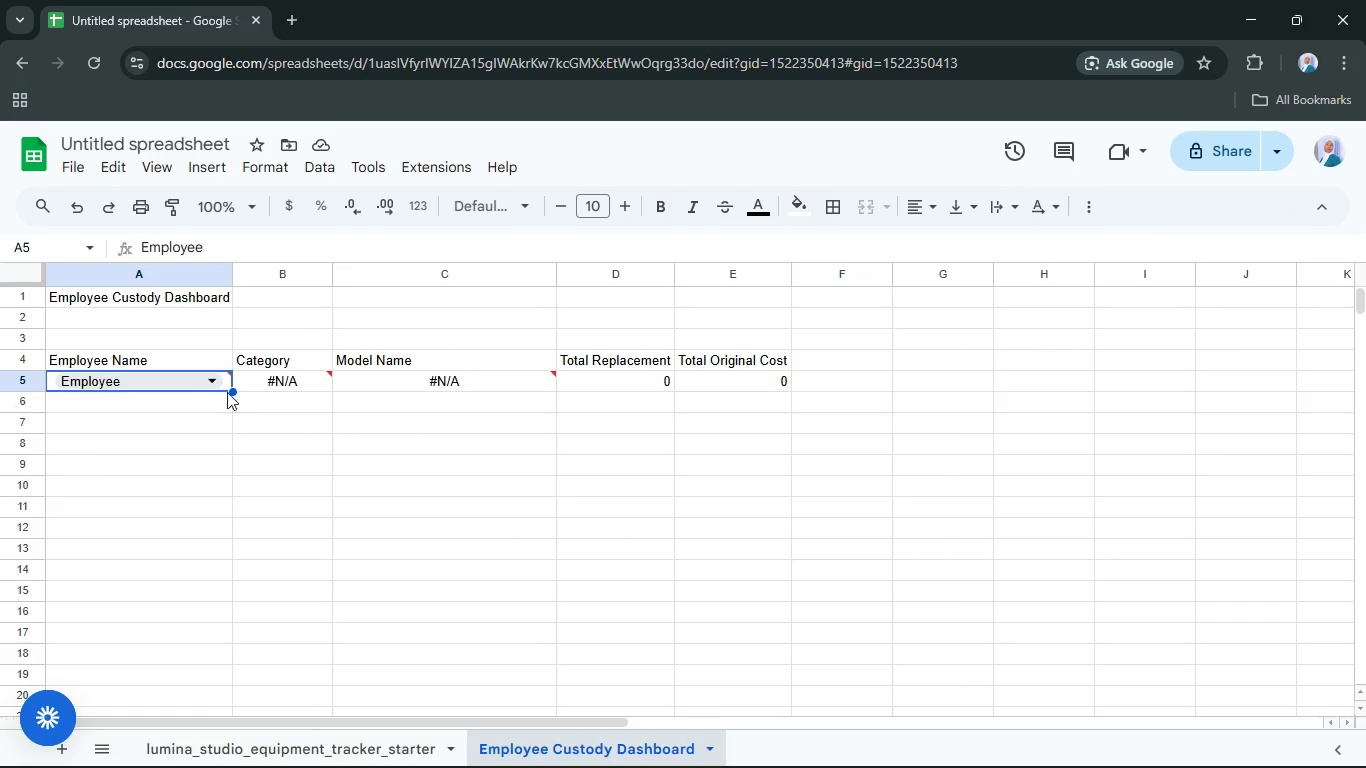 
left_click([215, 379])
 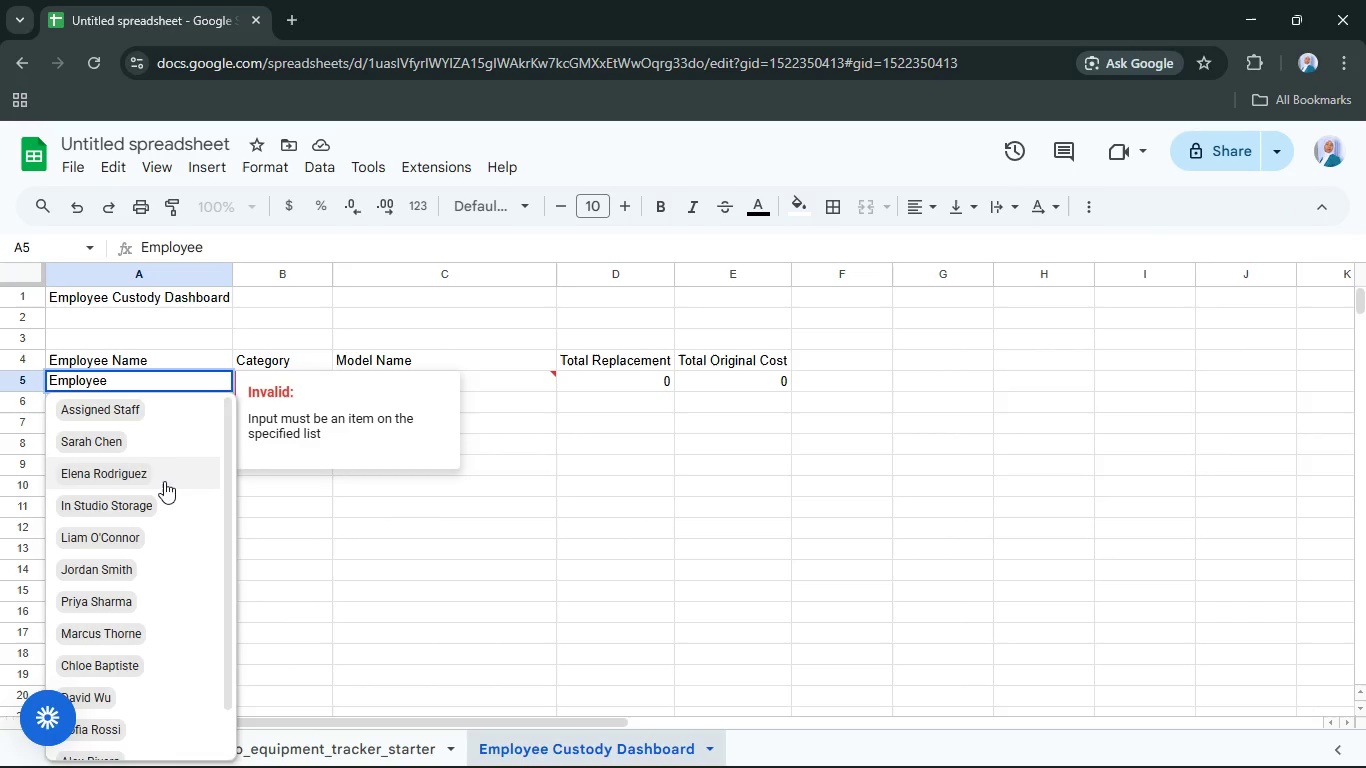 
scroll: coordinate [178, 465], scroll_direction: down, amount: 7.0
 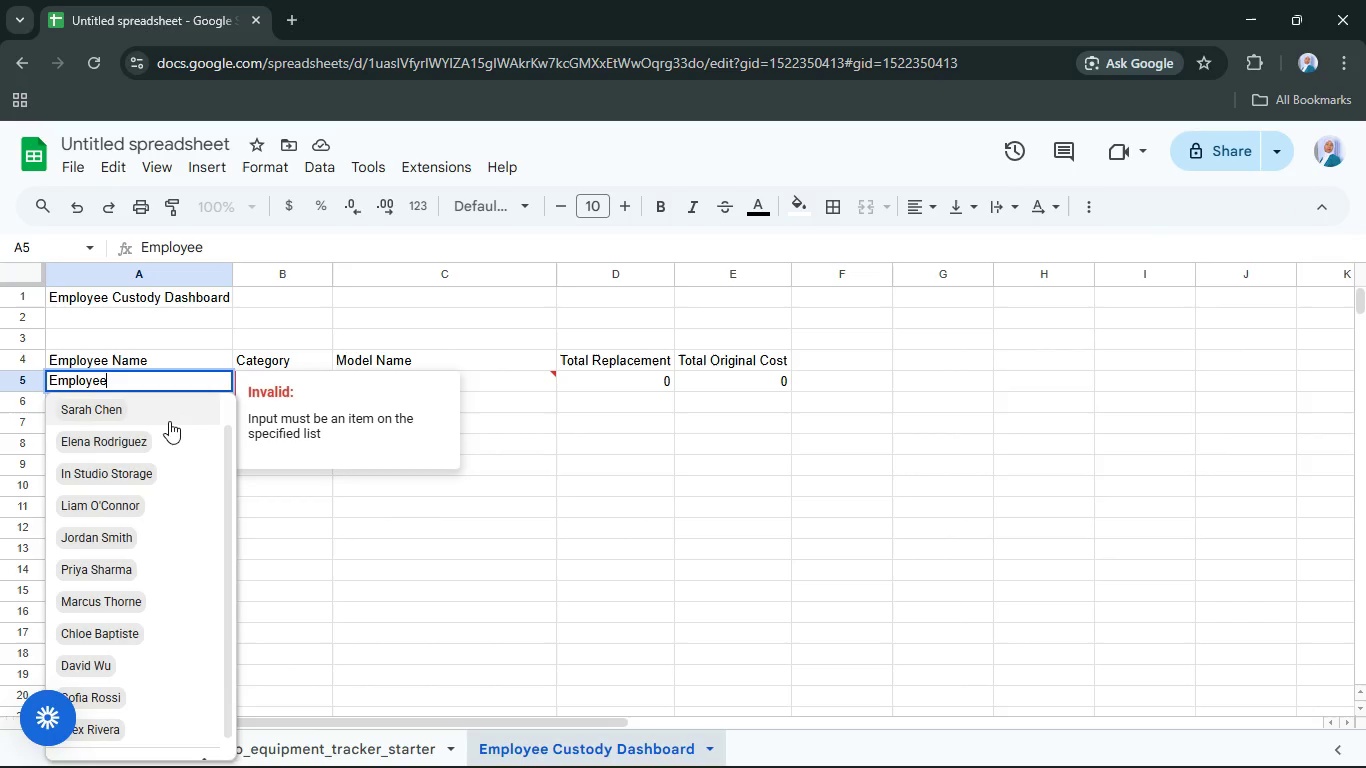 
scroll: coordinate [171, 421], scroll_direction: up, amount: 3.0
 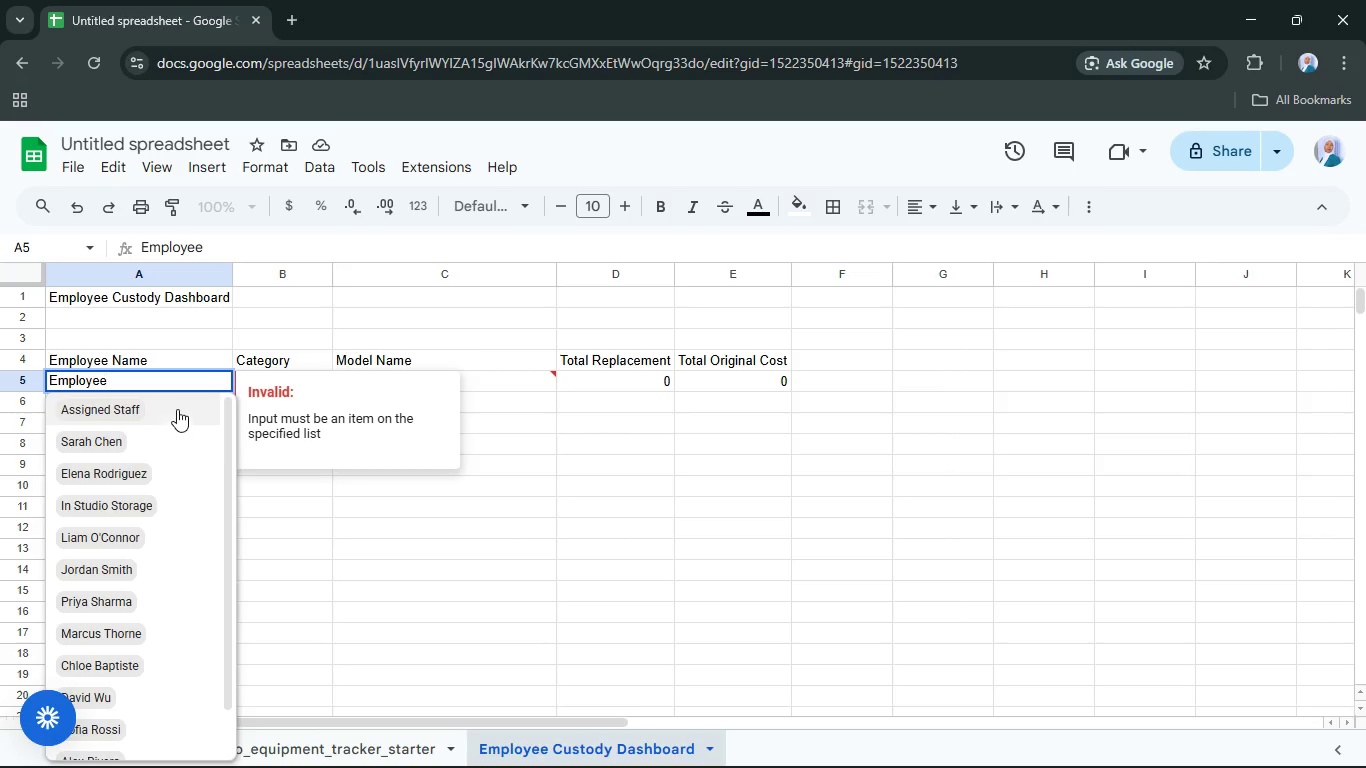 
left_click([176, 407])
 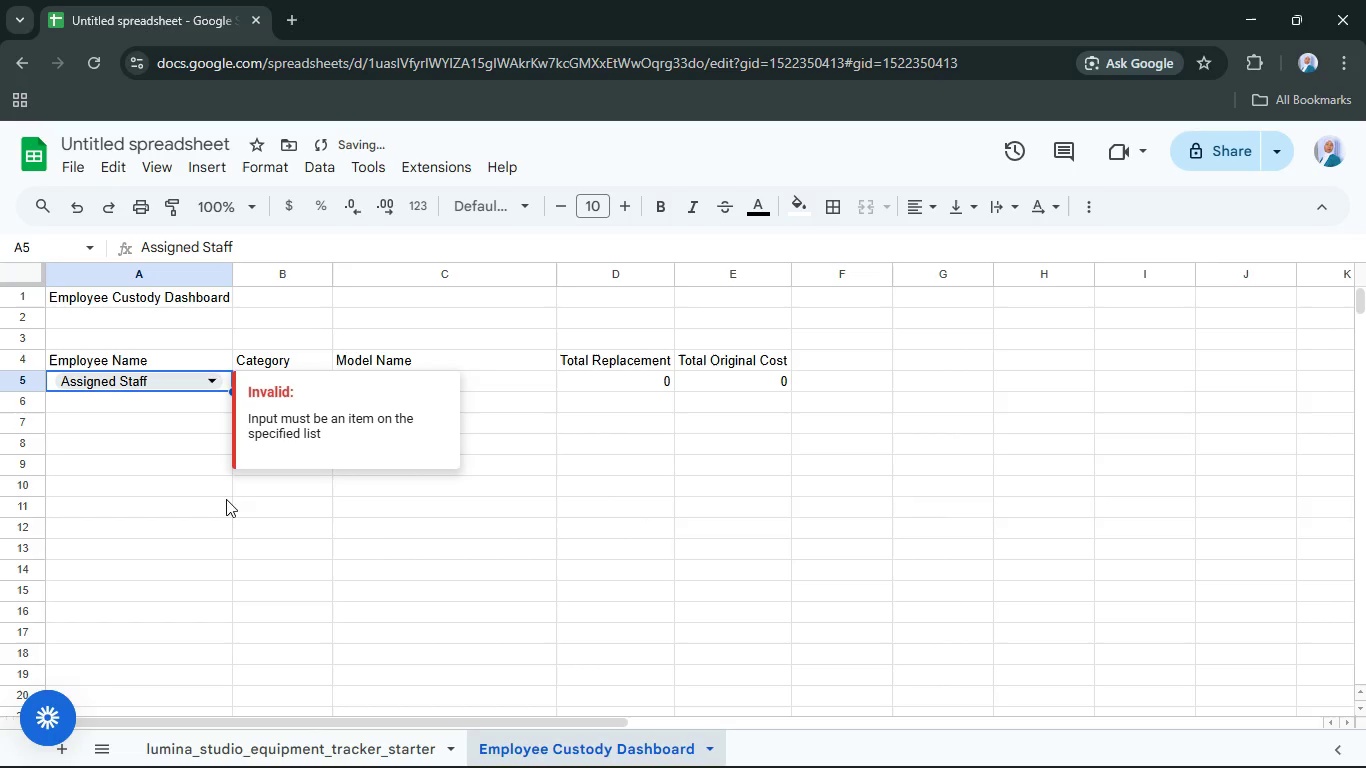 
left_click([203, 482])
 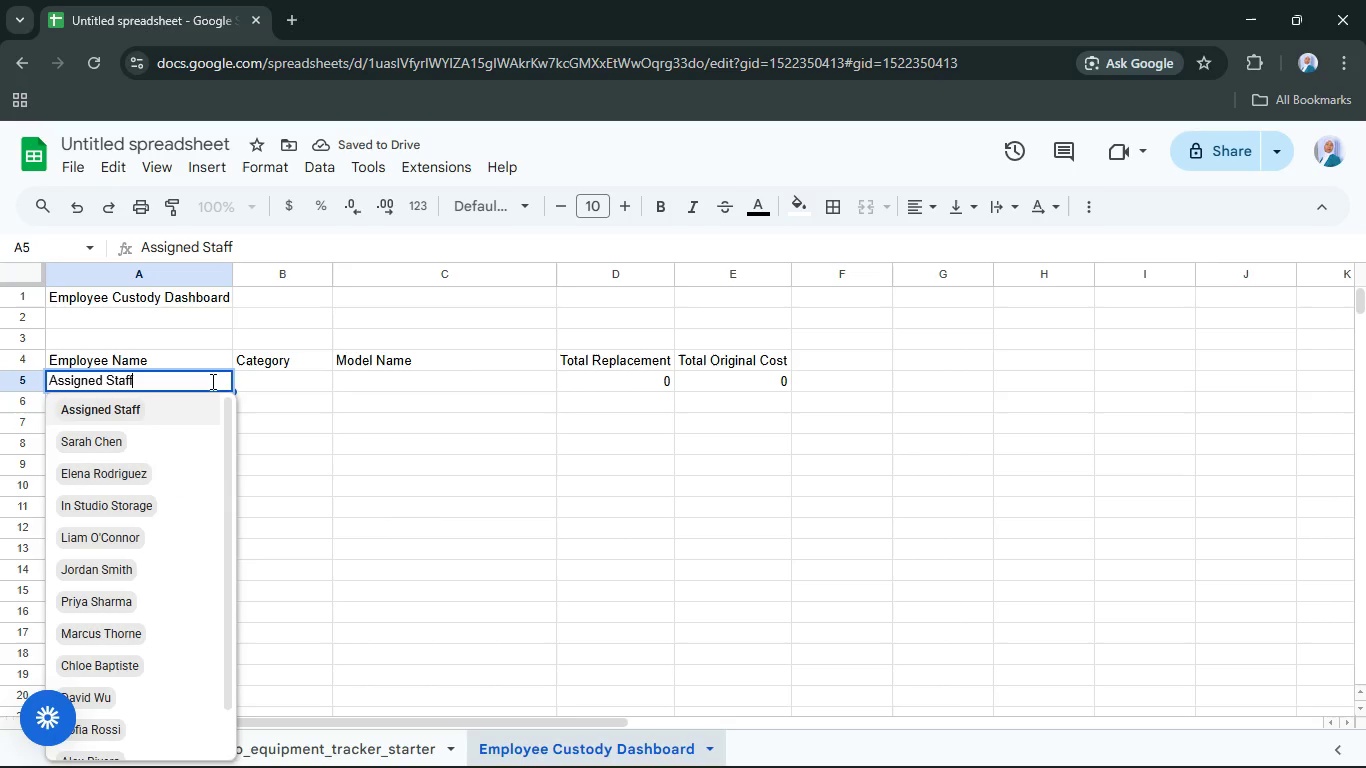 
scroll: coordinate [165, 474], scroll_direction: down, amount: 2.0
 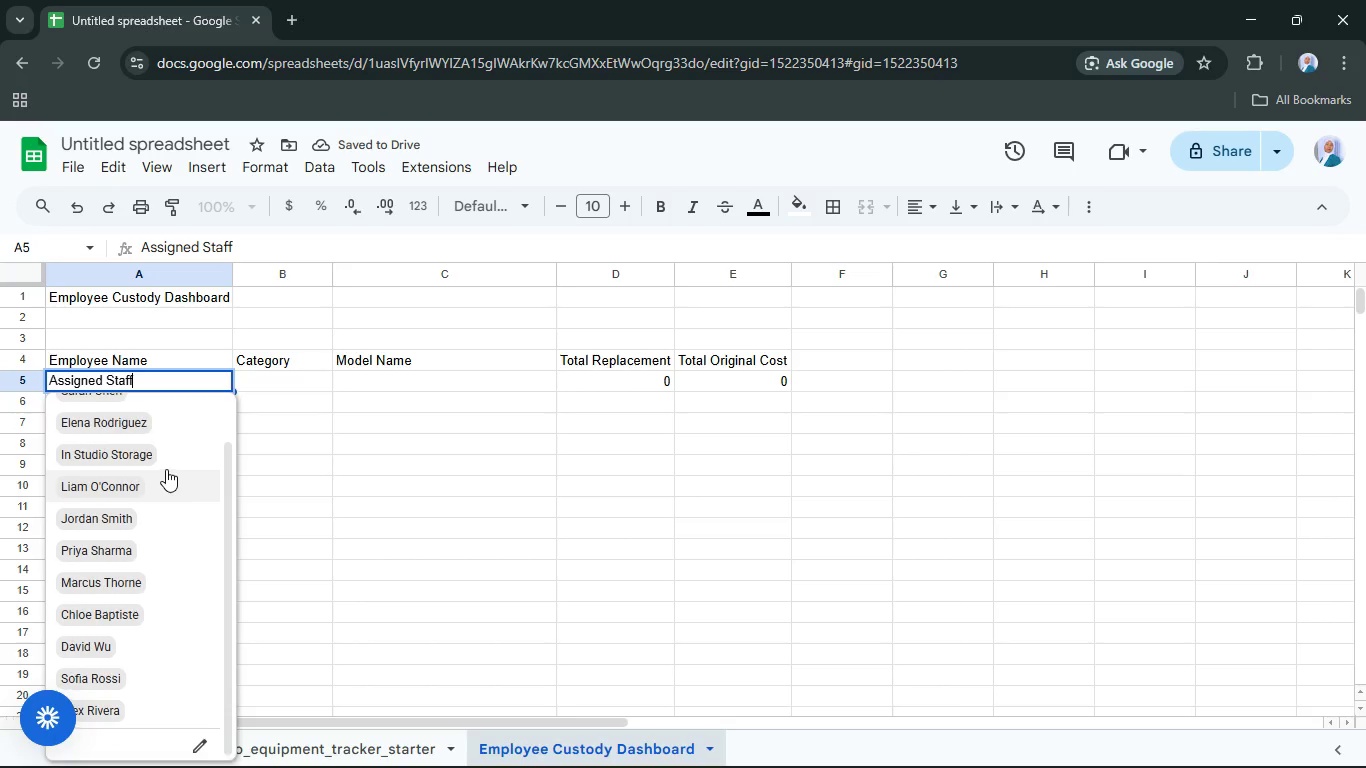 
scroll: coordinate [168, 465], scroll_direction: up, amount: 4.0
 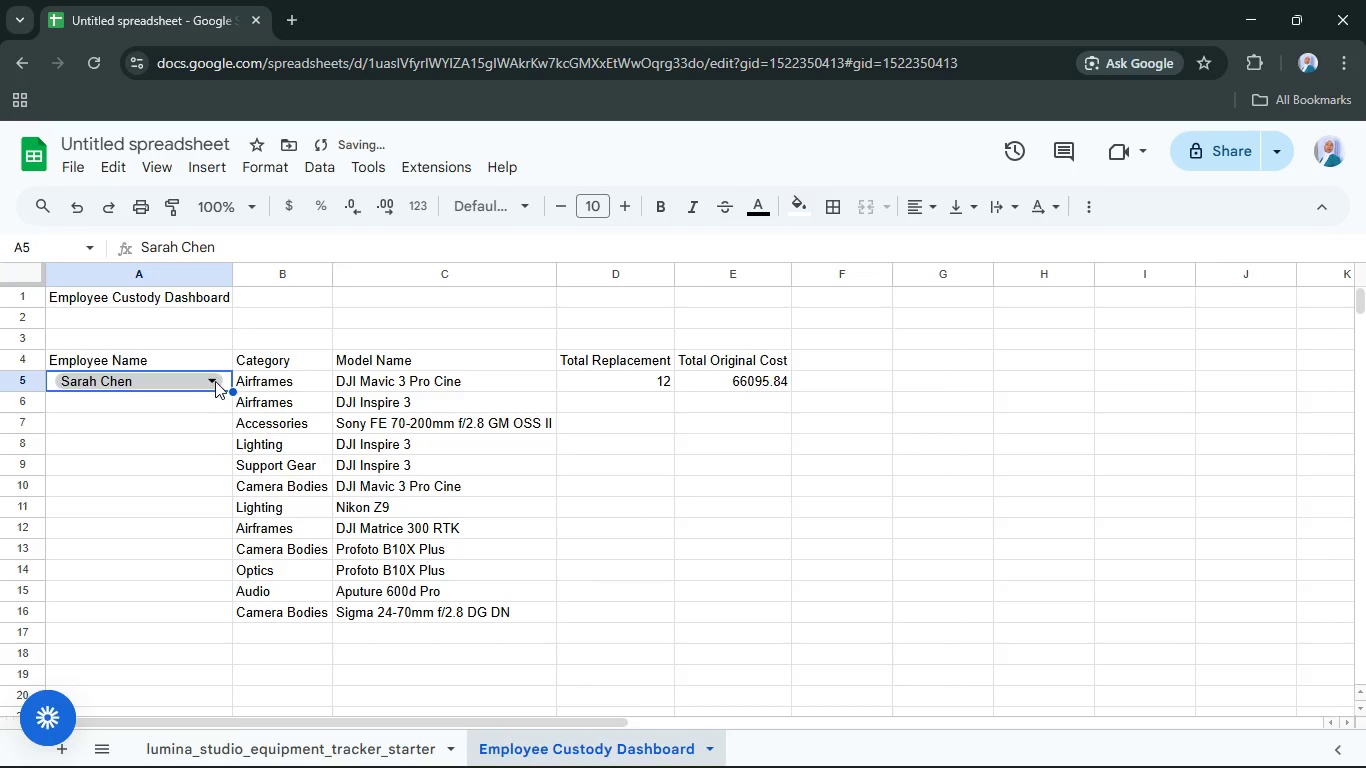 
scroll: coordinate [168, 492], scroll_direction: down, amount: 7.0
 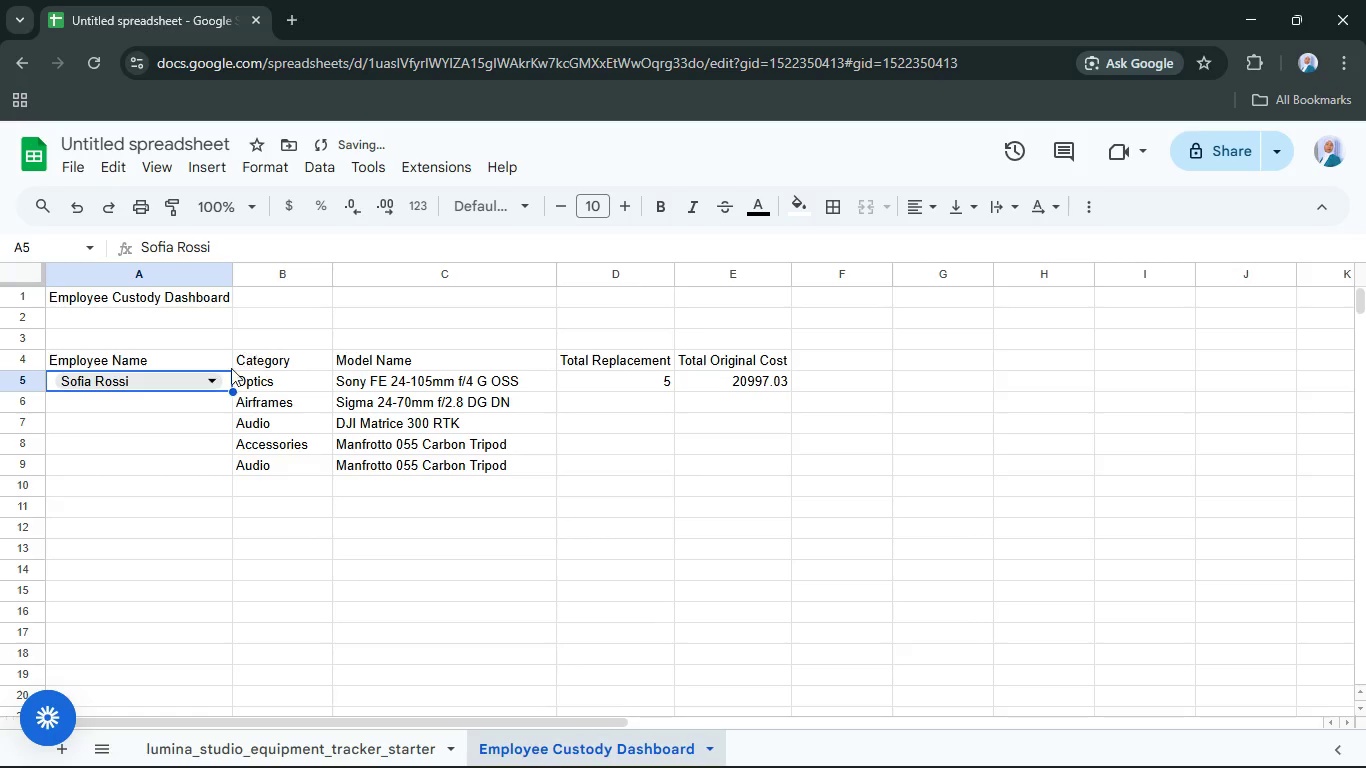 
left_click([214, 375])
 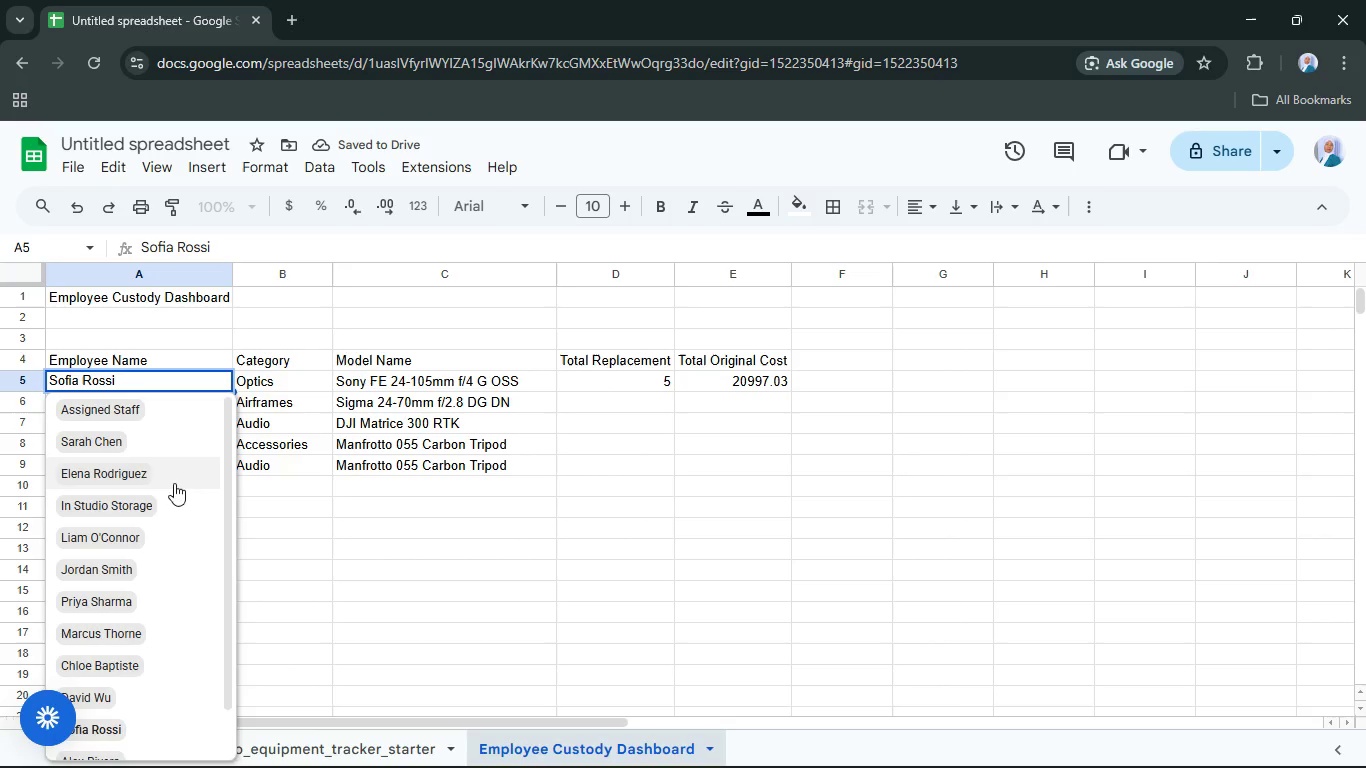 
scroll: coordinate [187, 496], scroll_direction: down, amount: 10.0
 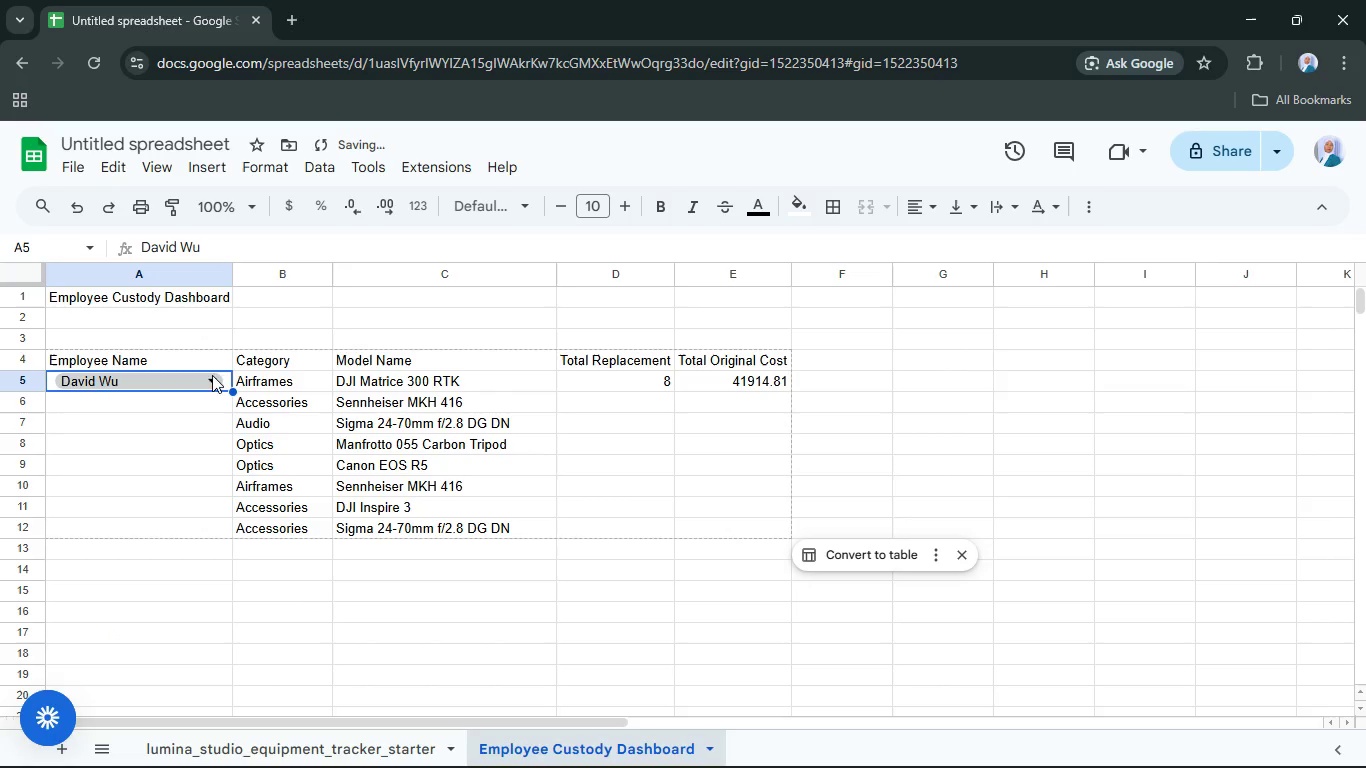 
left_click([213, 380])
 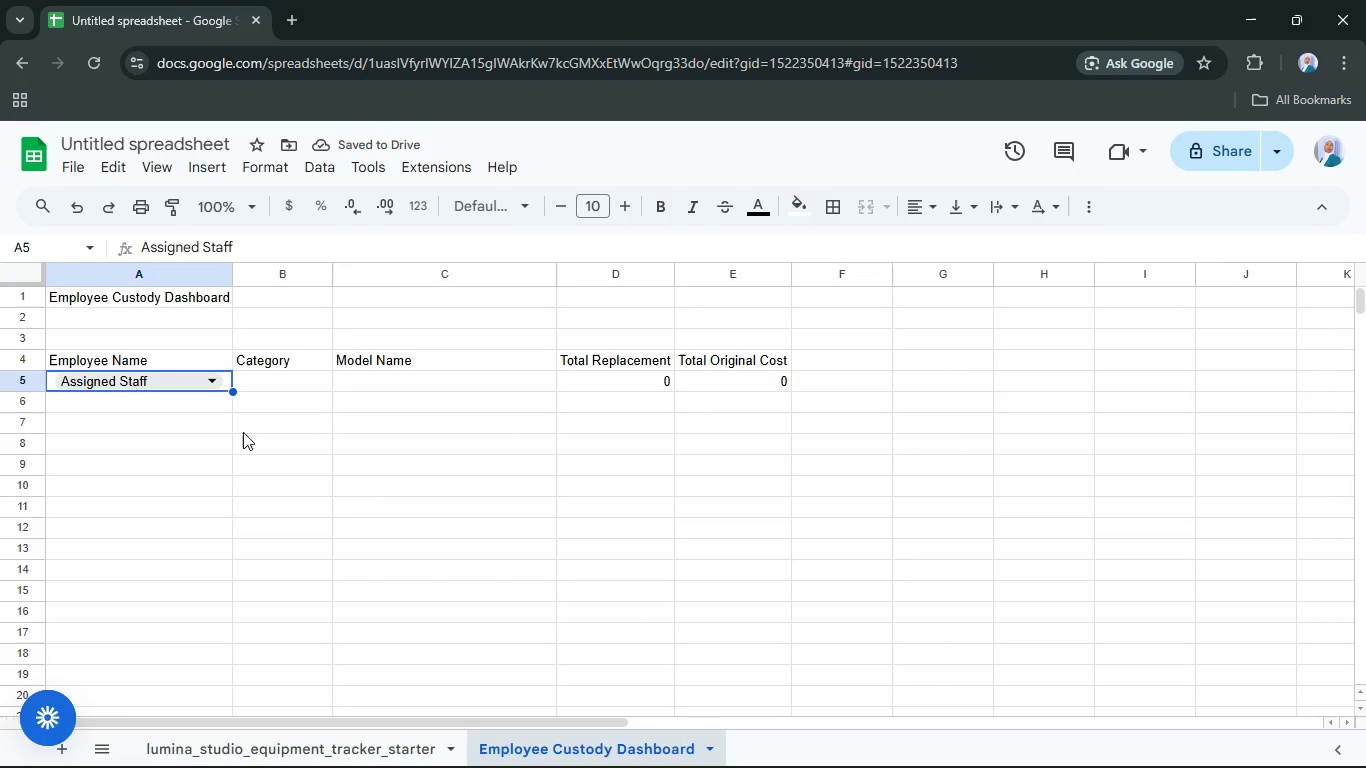 
wait(8.67)
 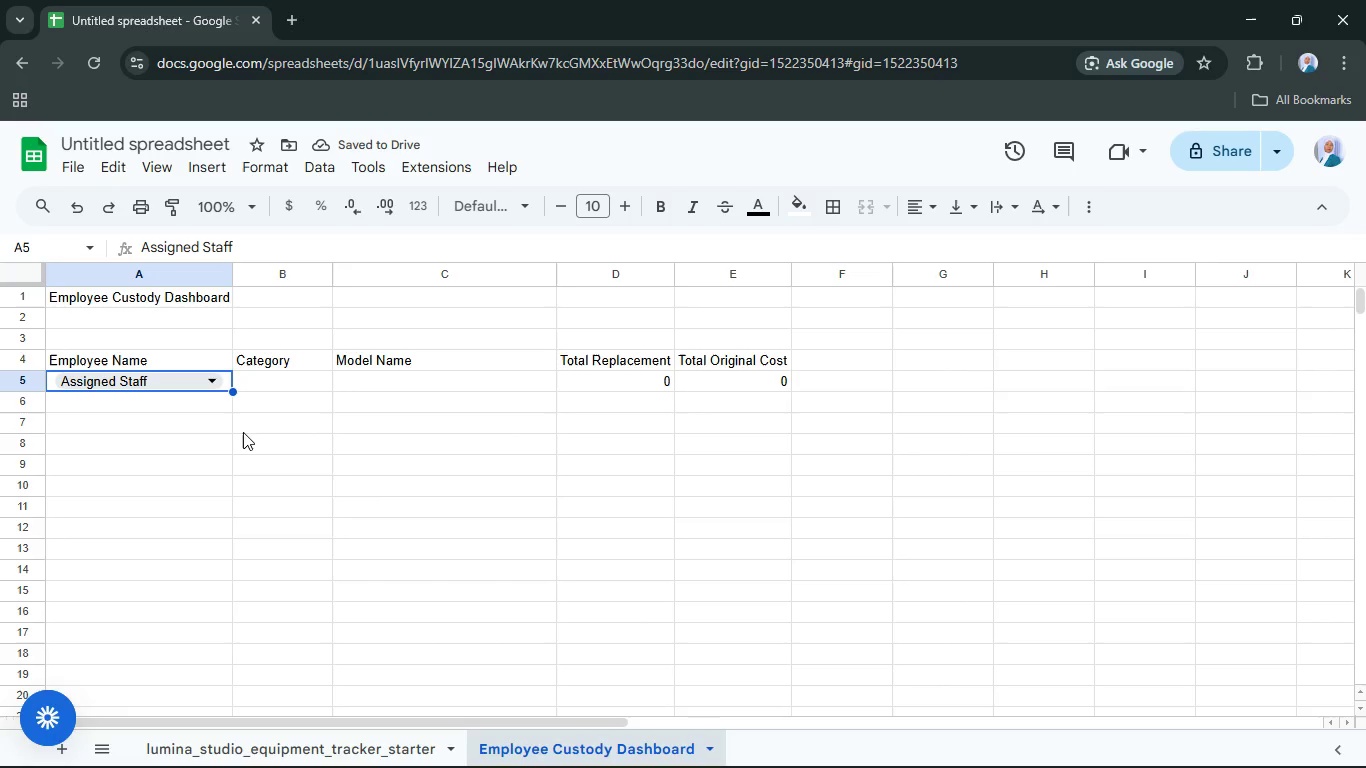 
left_click([177, 296])
 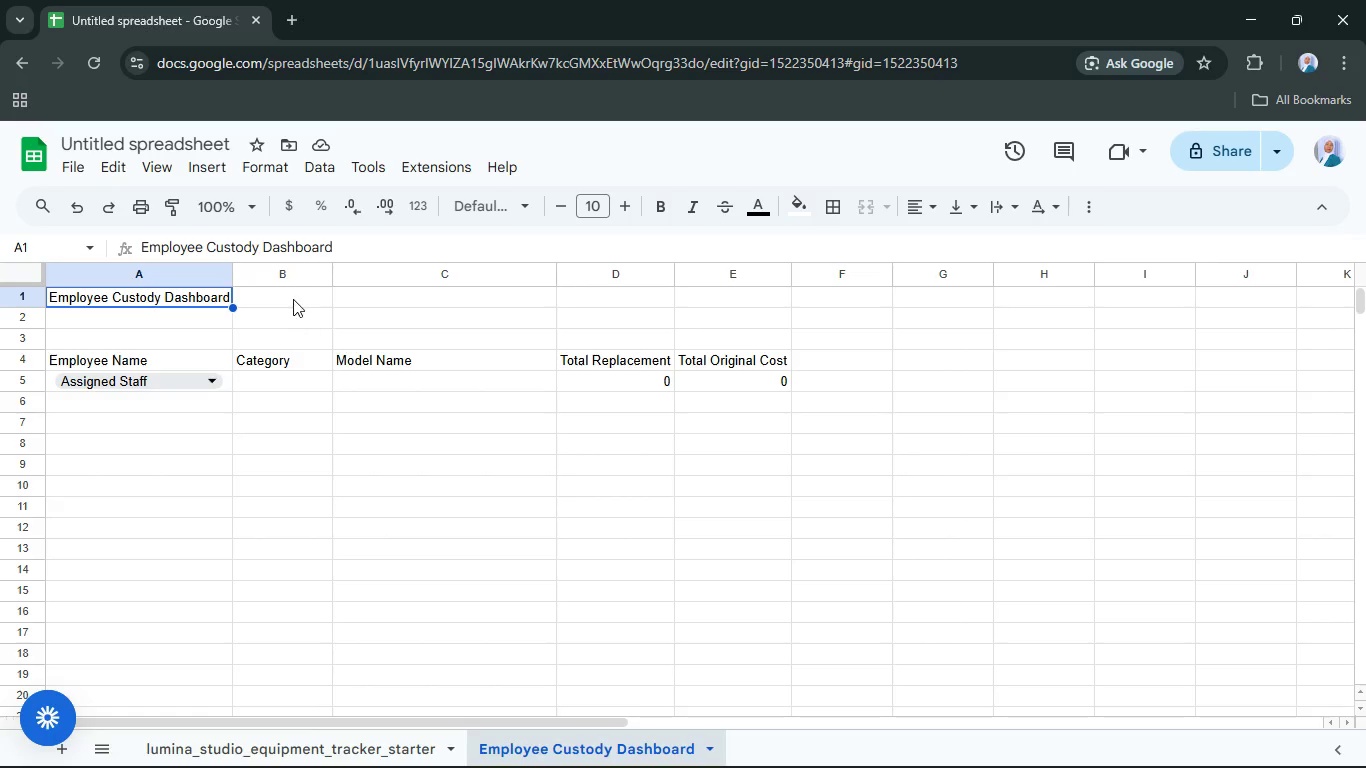 
left_click([291, 298])
 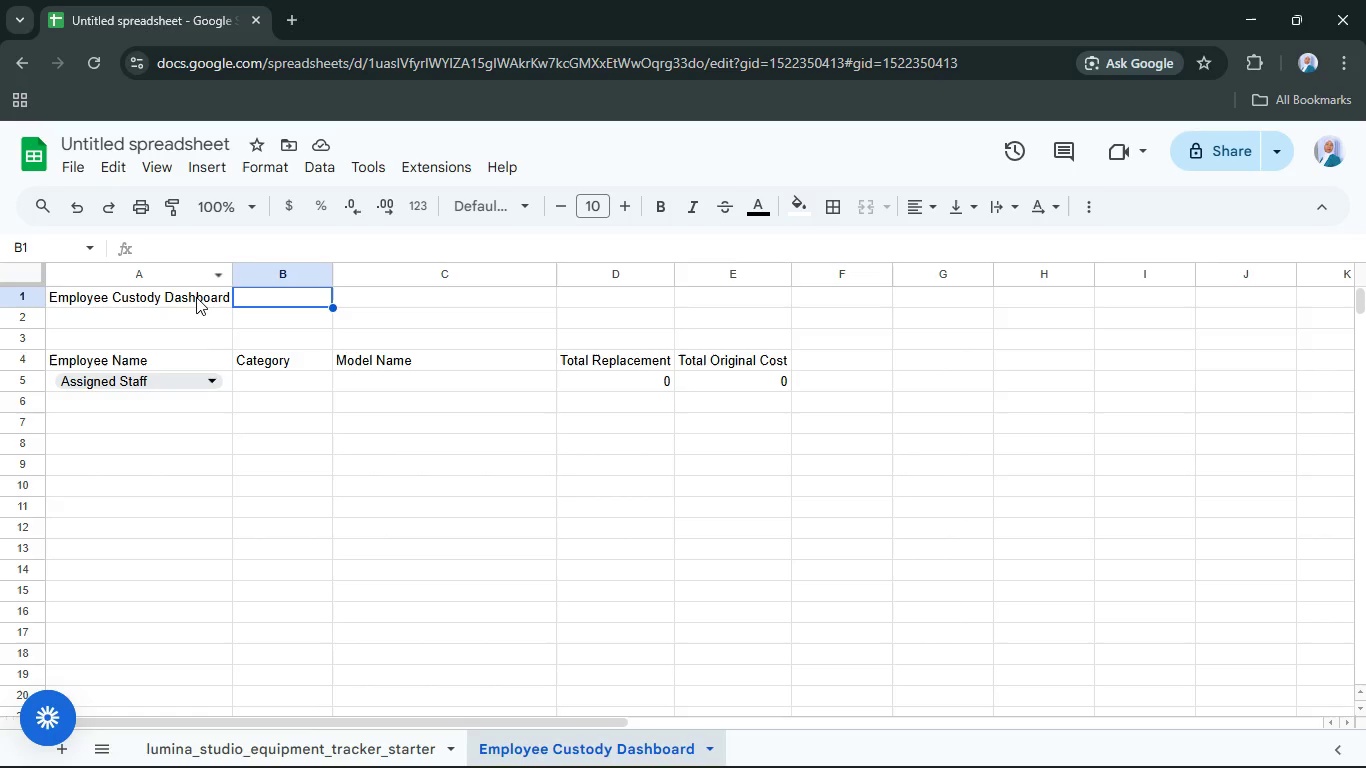 
left_click([194, 299])
 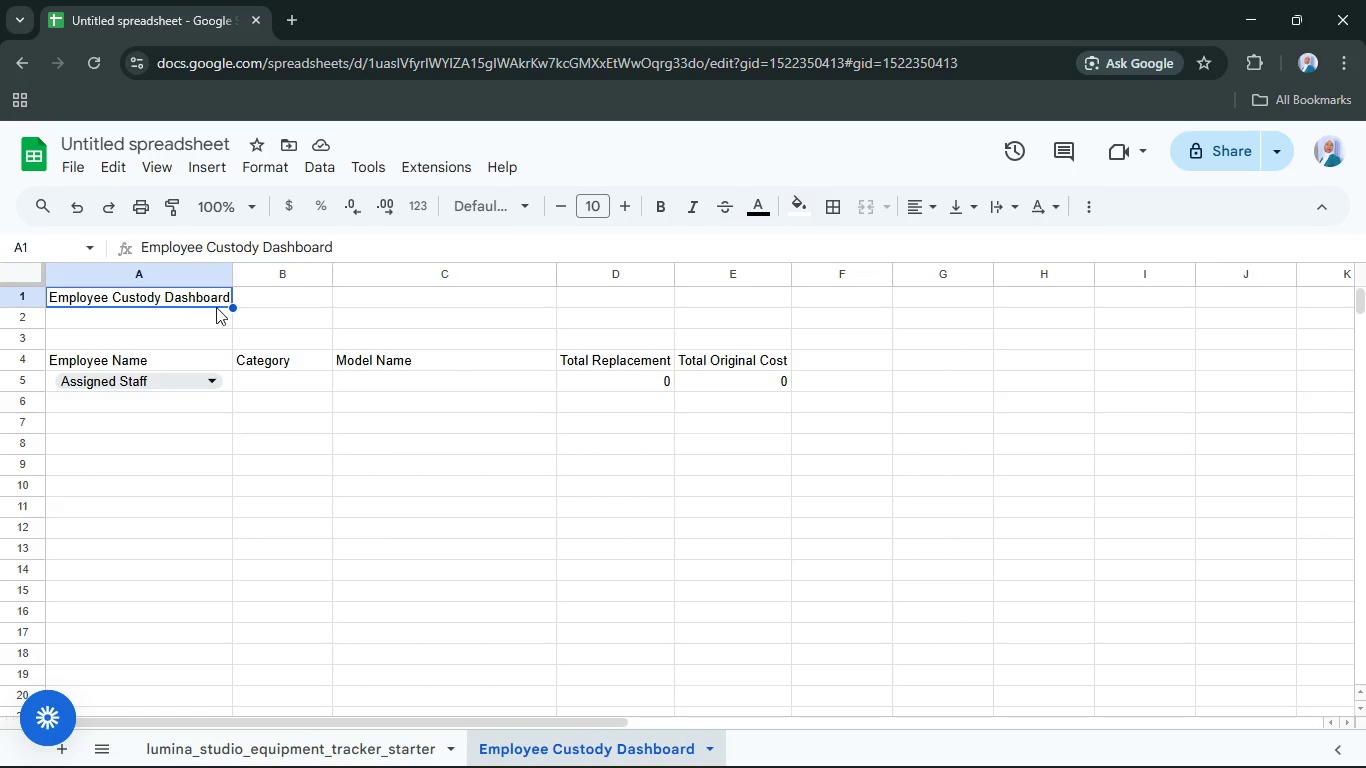 
hold_key(key=ControlLeft, duration=14.05)
left_click([641, 301])
 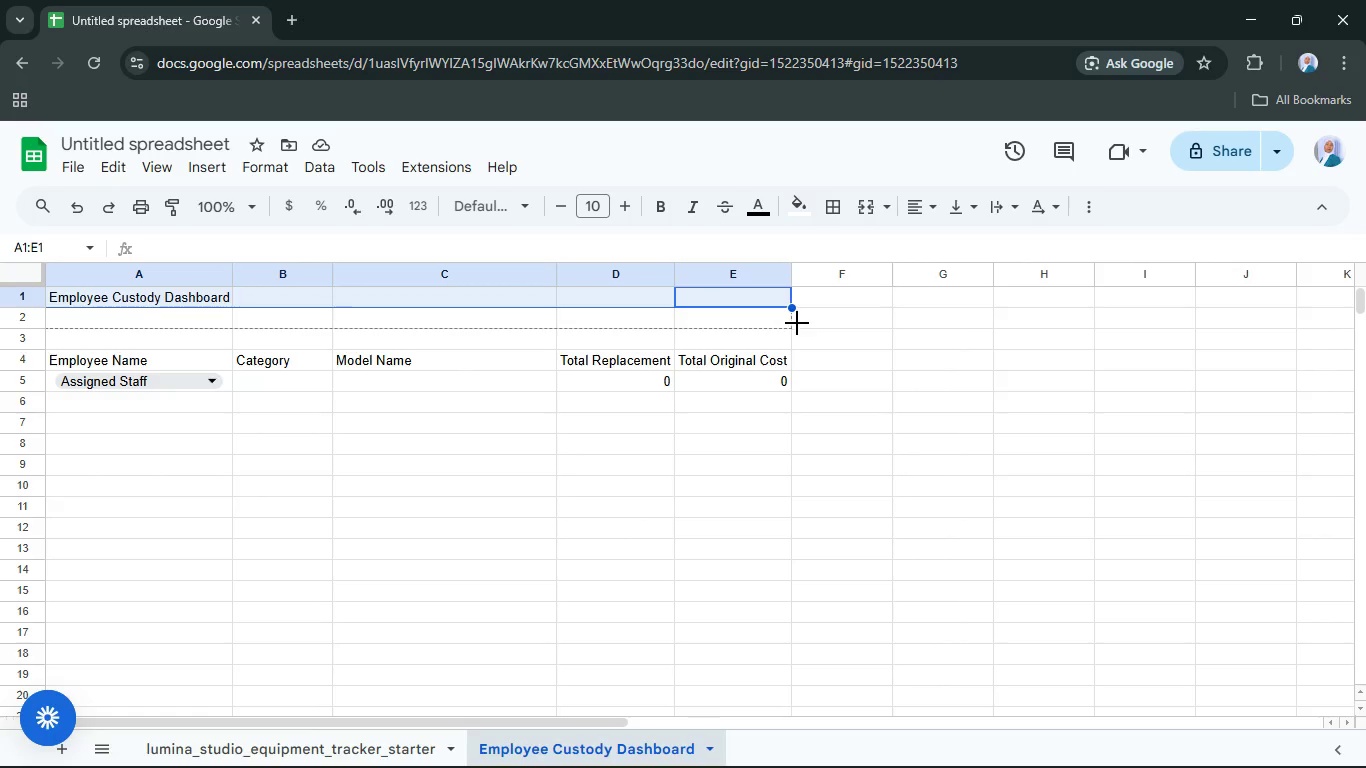 
hold_key(key=ControlLeft, duration=1.08)
 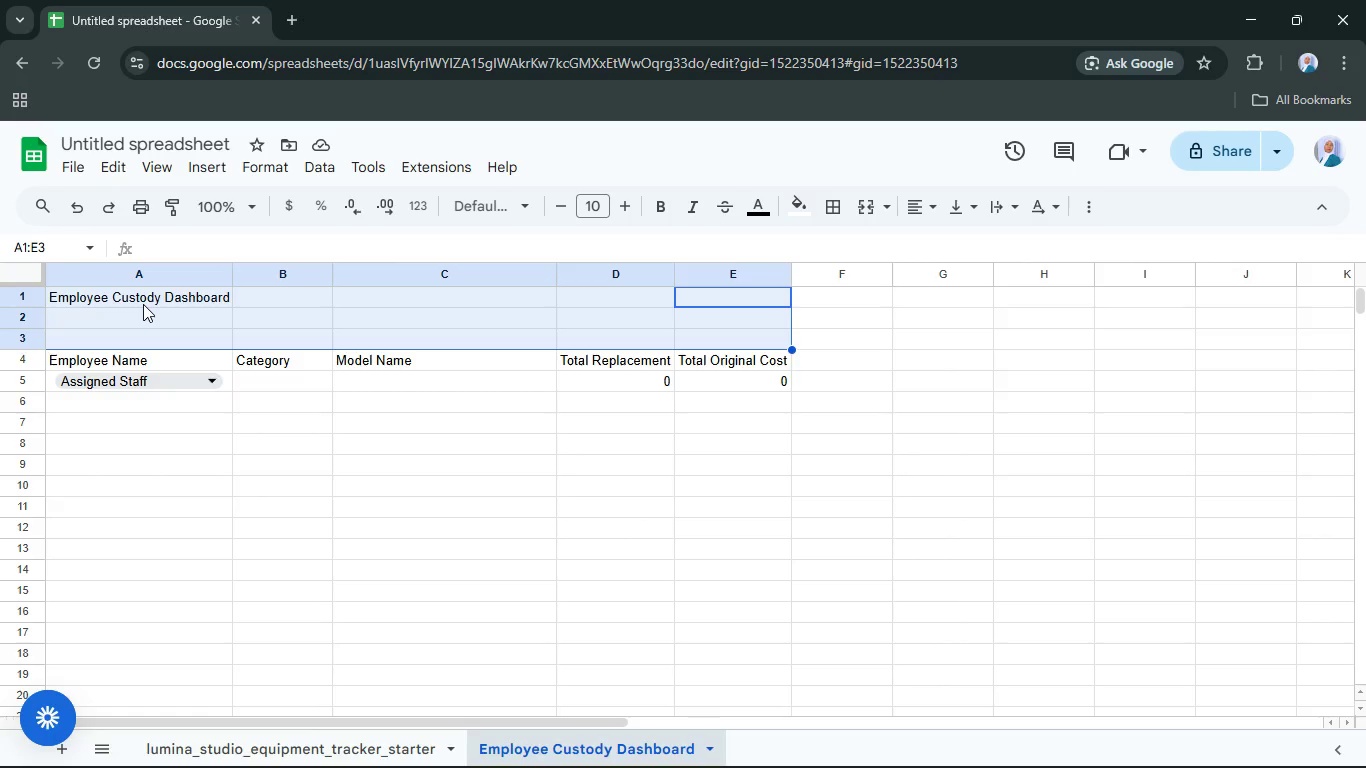 
key(Shift+ArrowDown)
 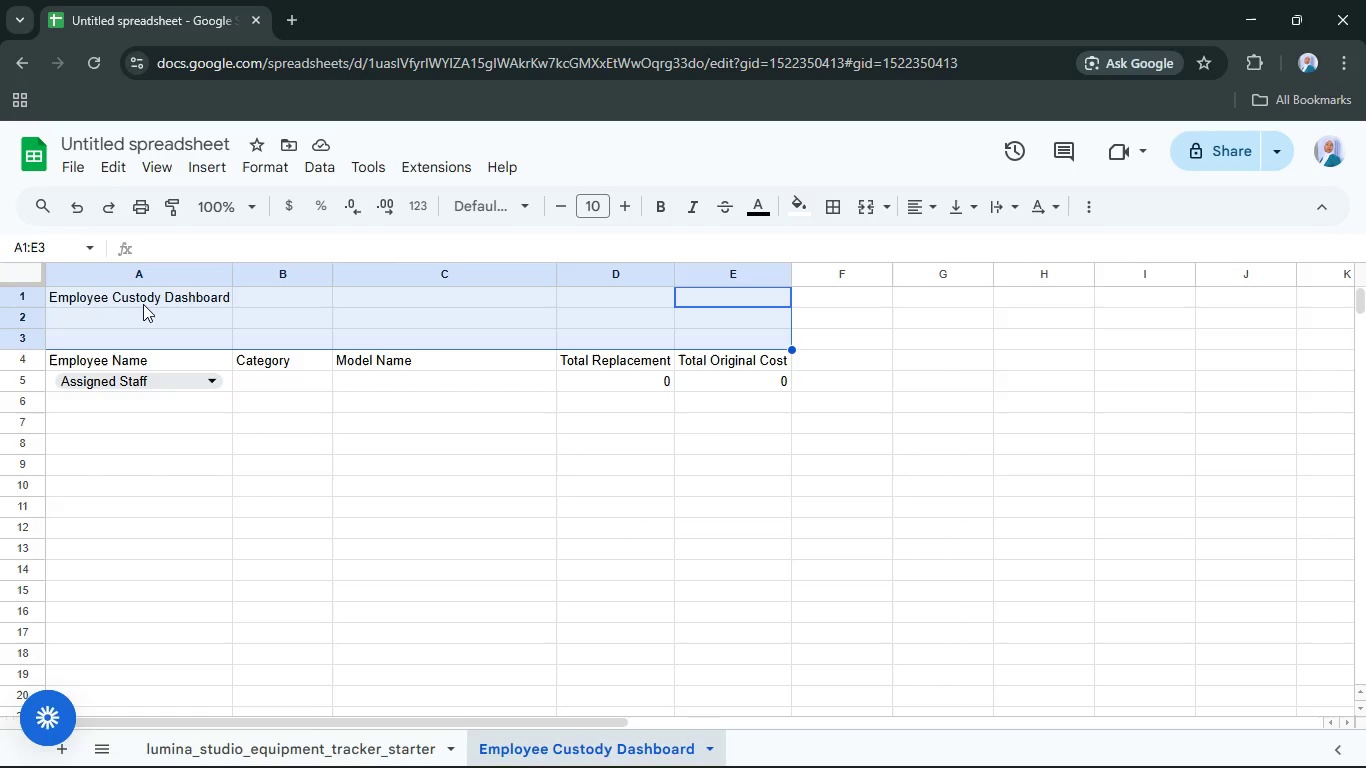 
key(Shift+ArrowDown)
 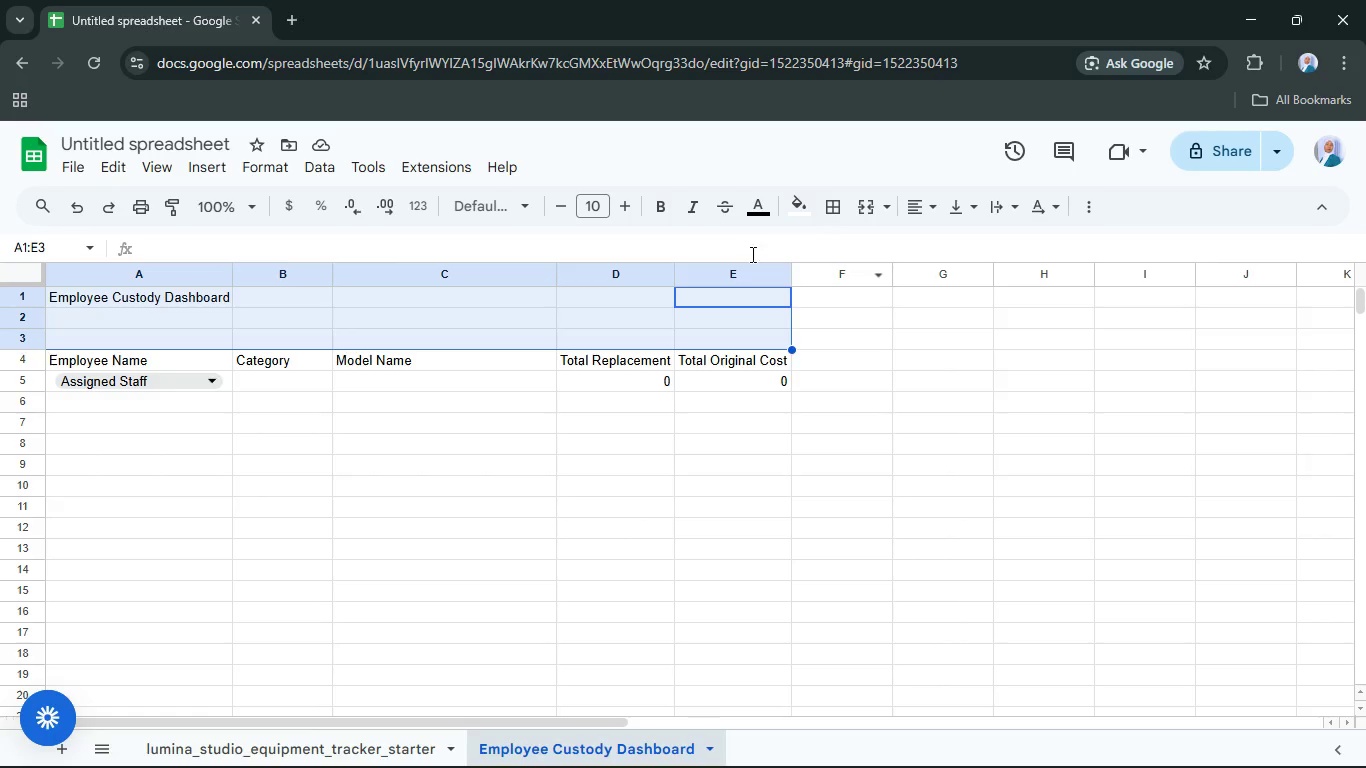 
left_click([869, 198])
 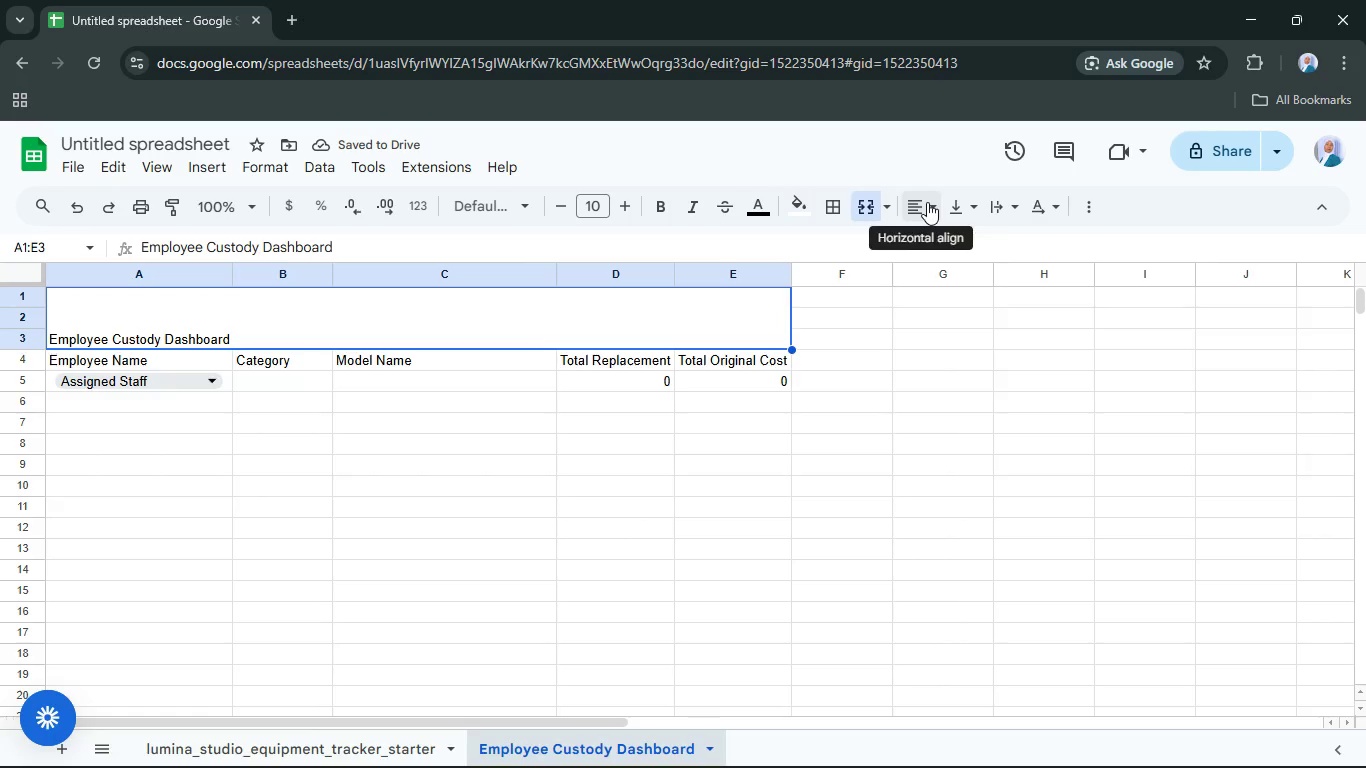 
left_click([960, 245])
 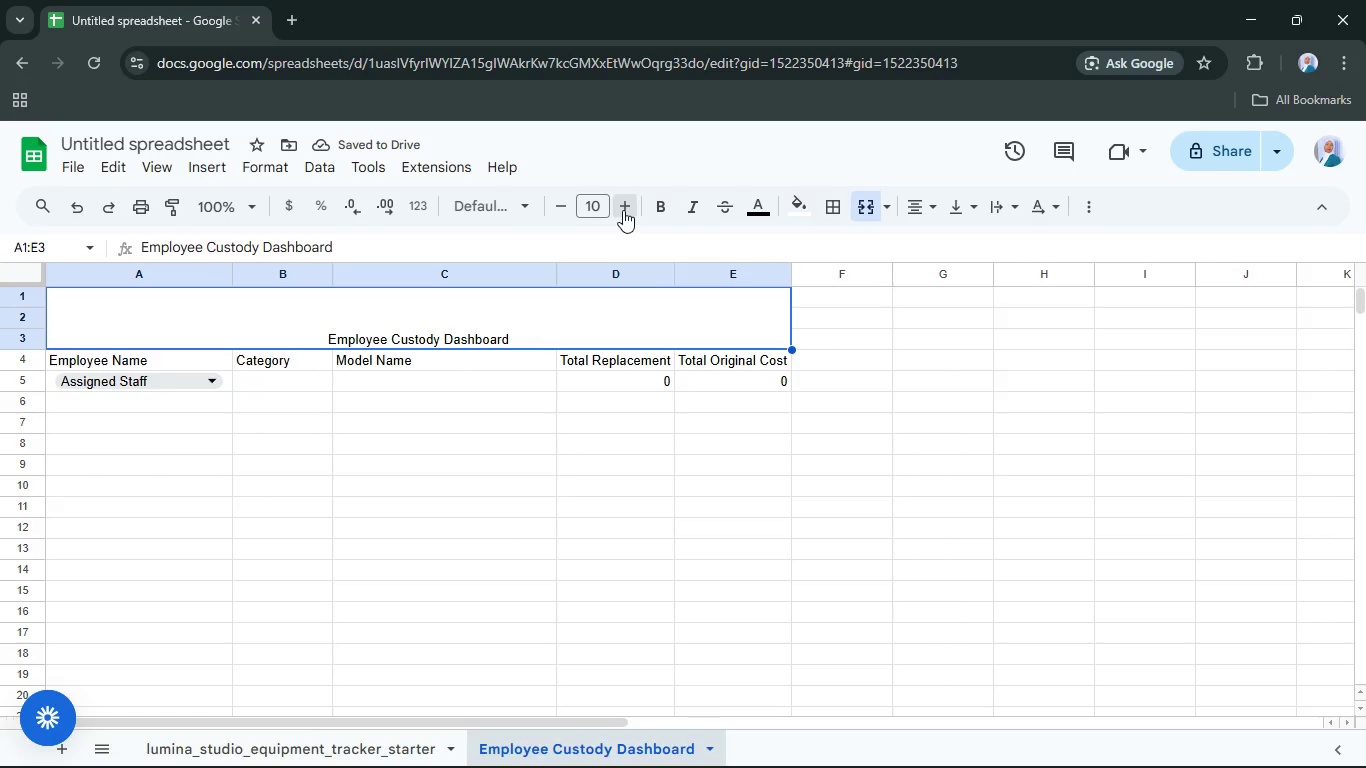 
double_click([623, 210])
 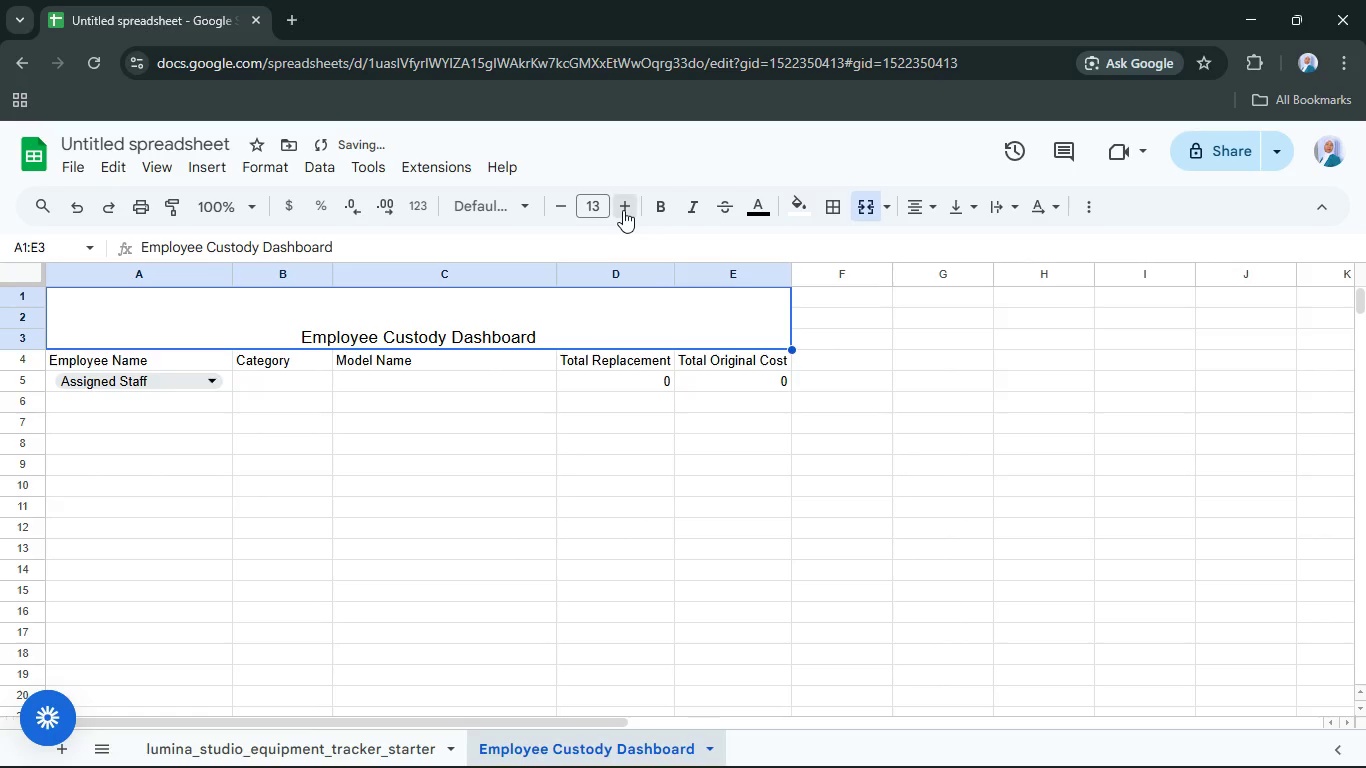 
triple_click([623, 210])
 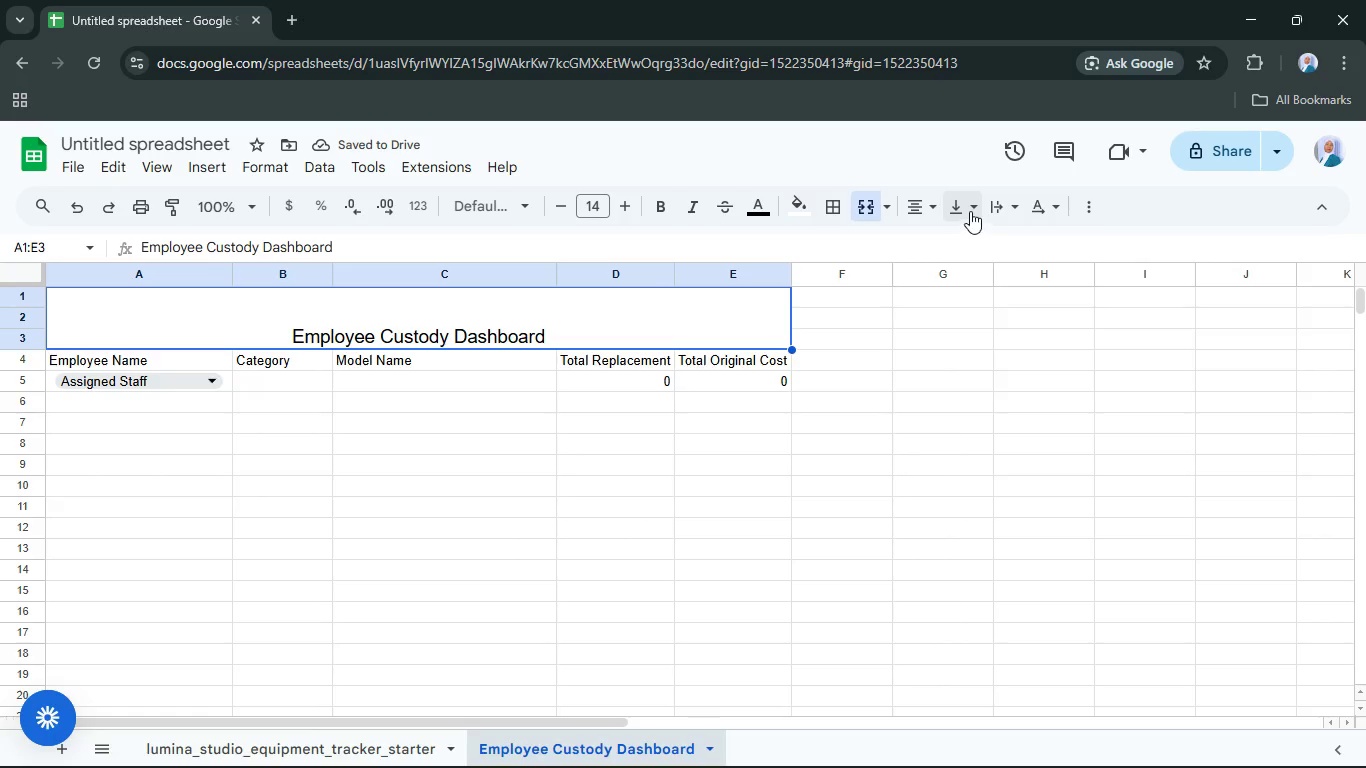 
left_click([991, 232])
 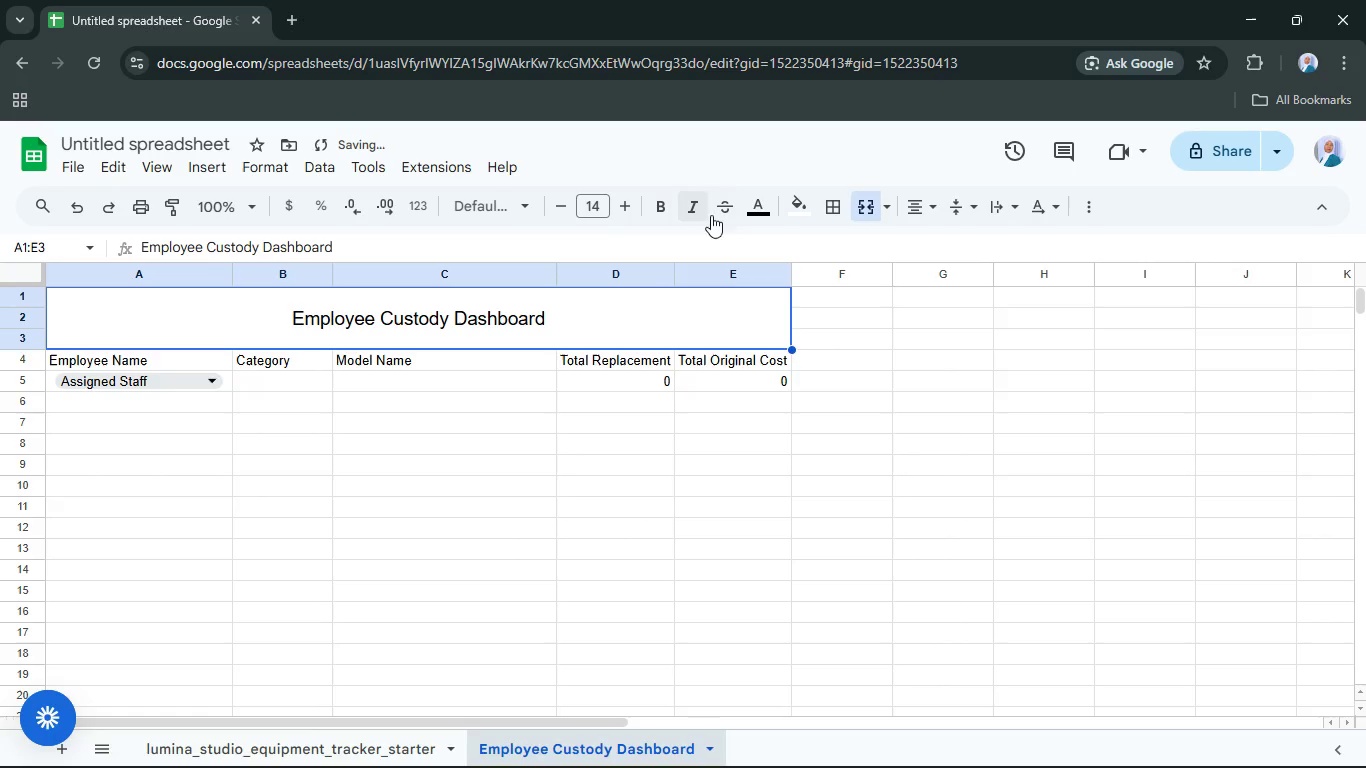 
left_click([797, 211])
 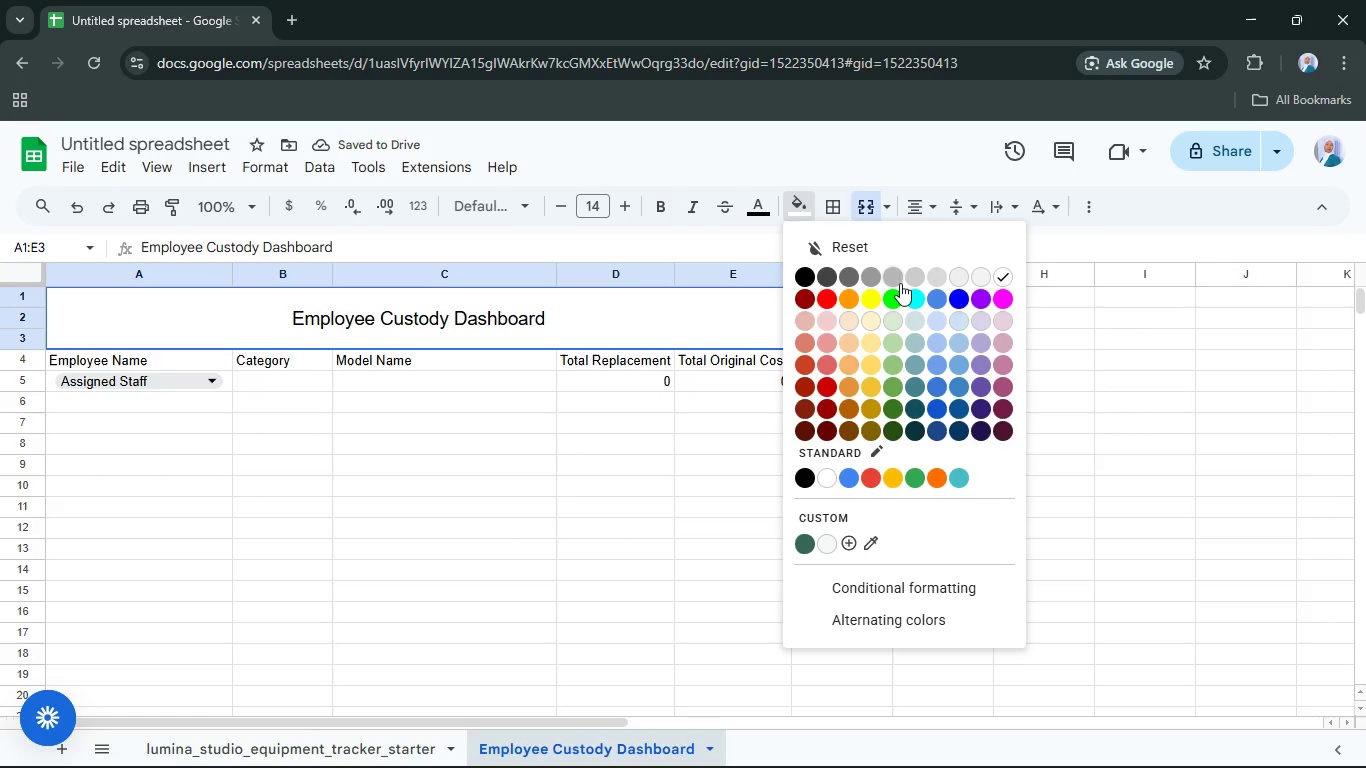 
left_click([907, 277])
 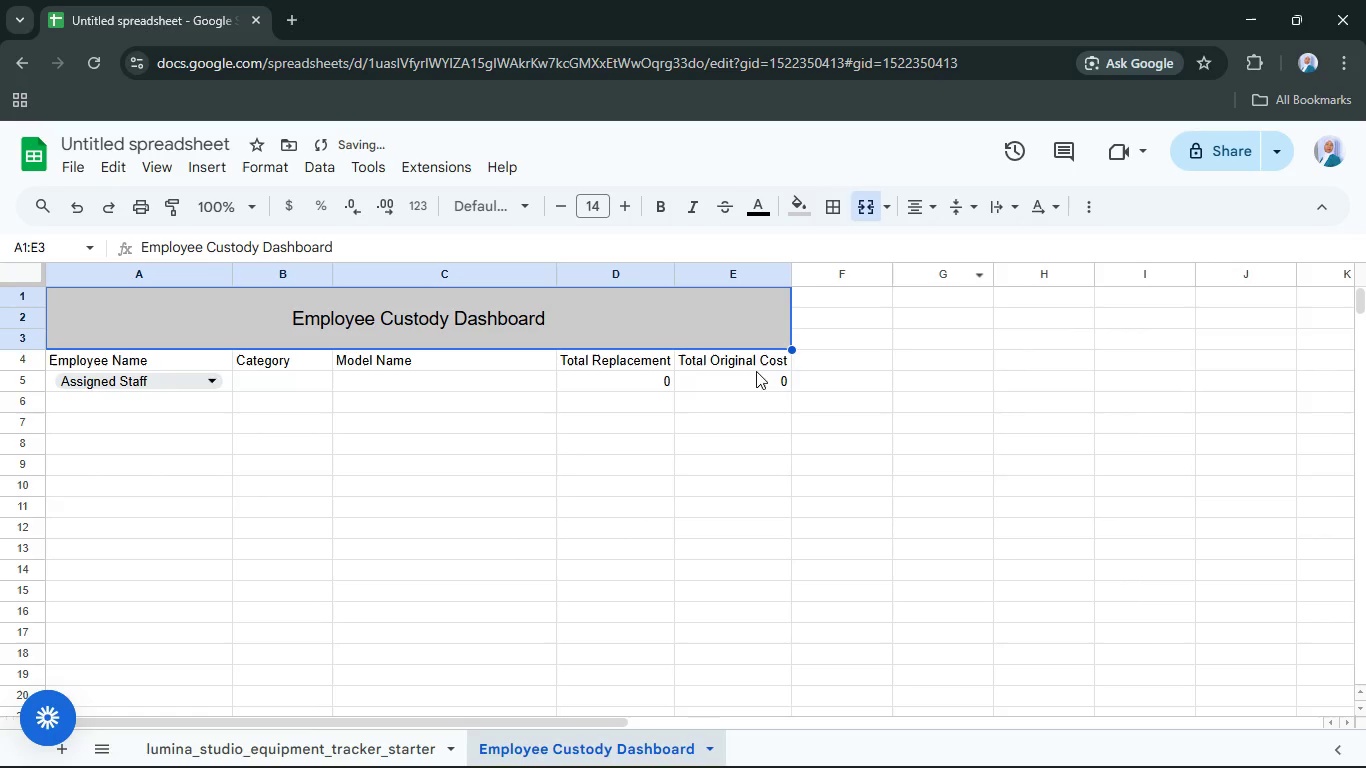 
left_click([643, 404])
 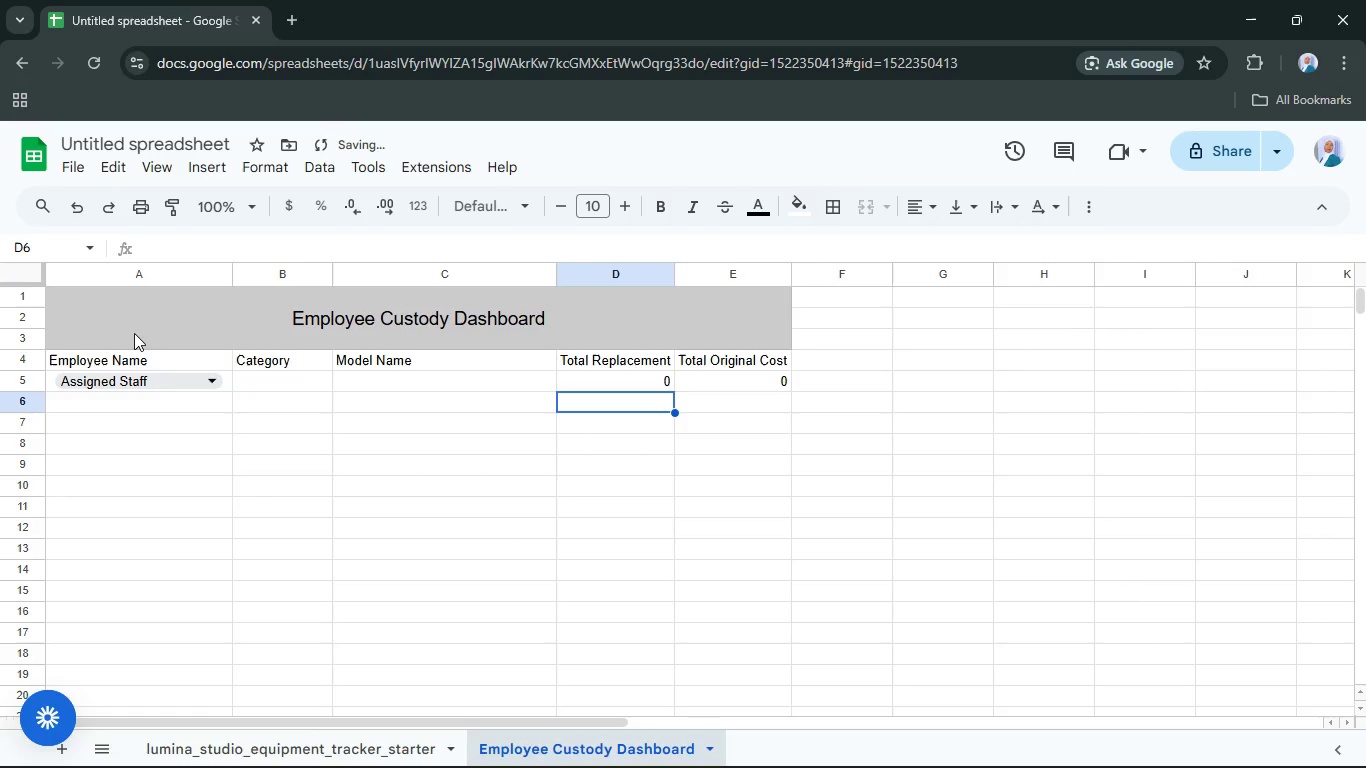 
left_click([135, 335])
 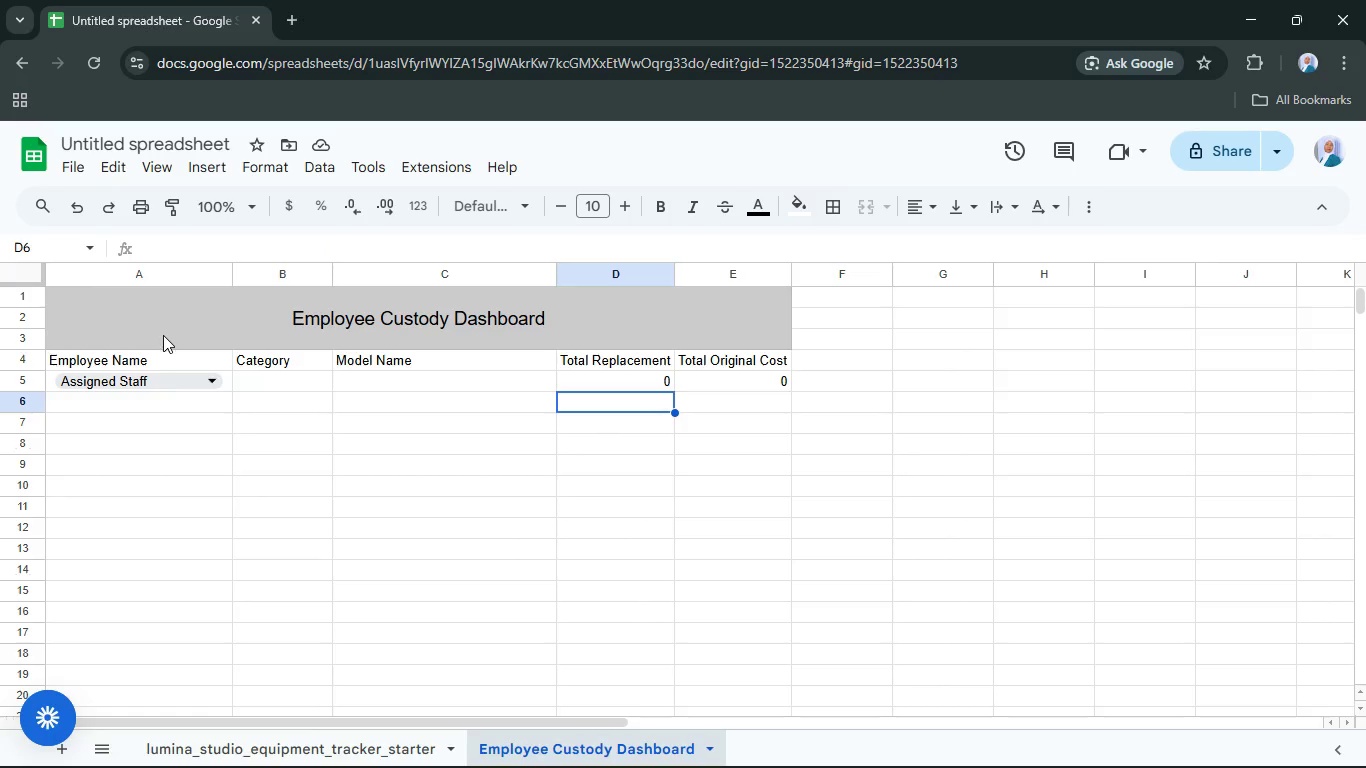 
wait(19.62)
 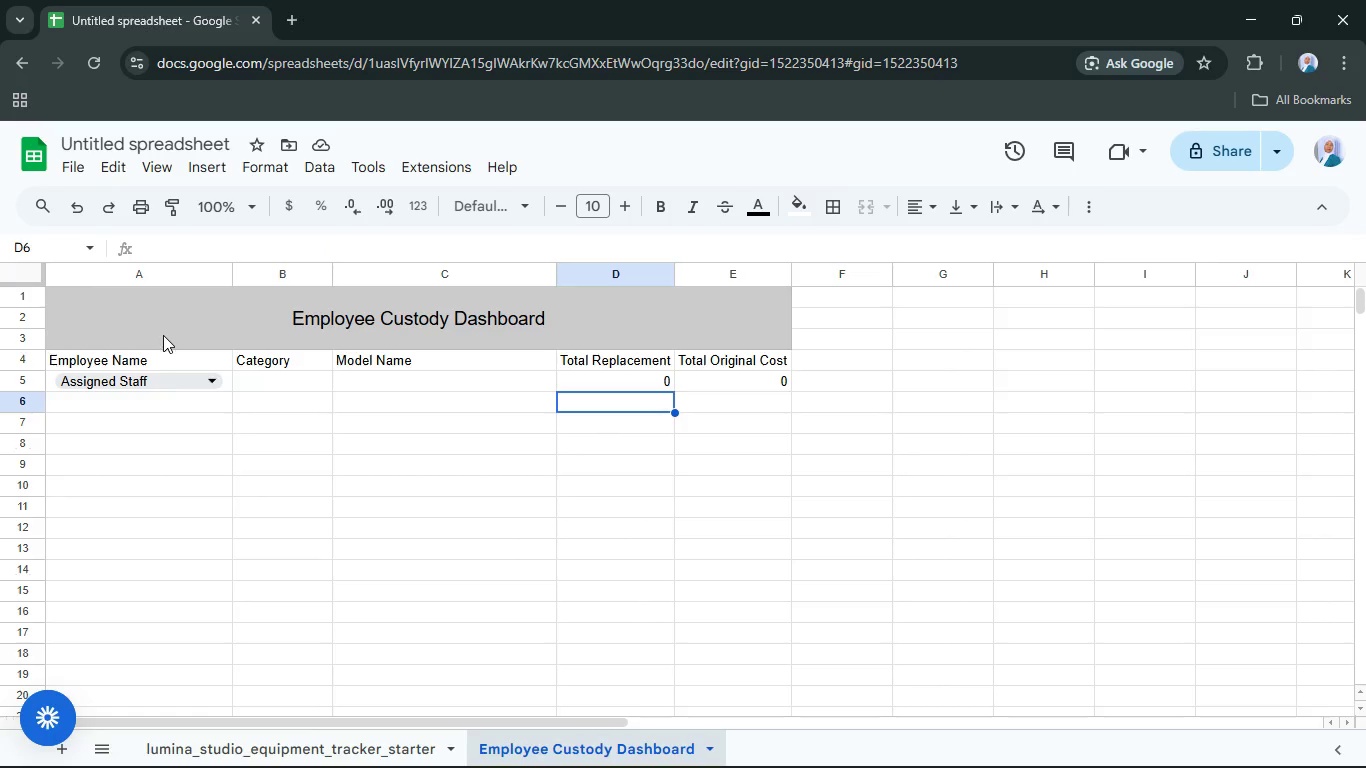 
hold_key(key=ControlLeft, duration=9.0)
left_click([284, 360])
 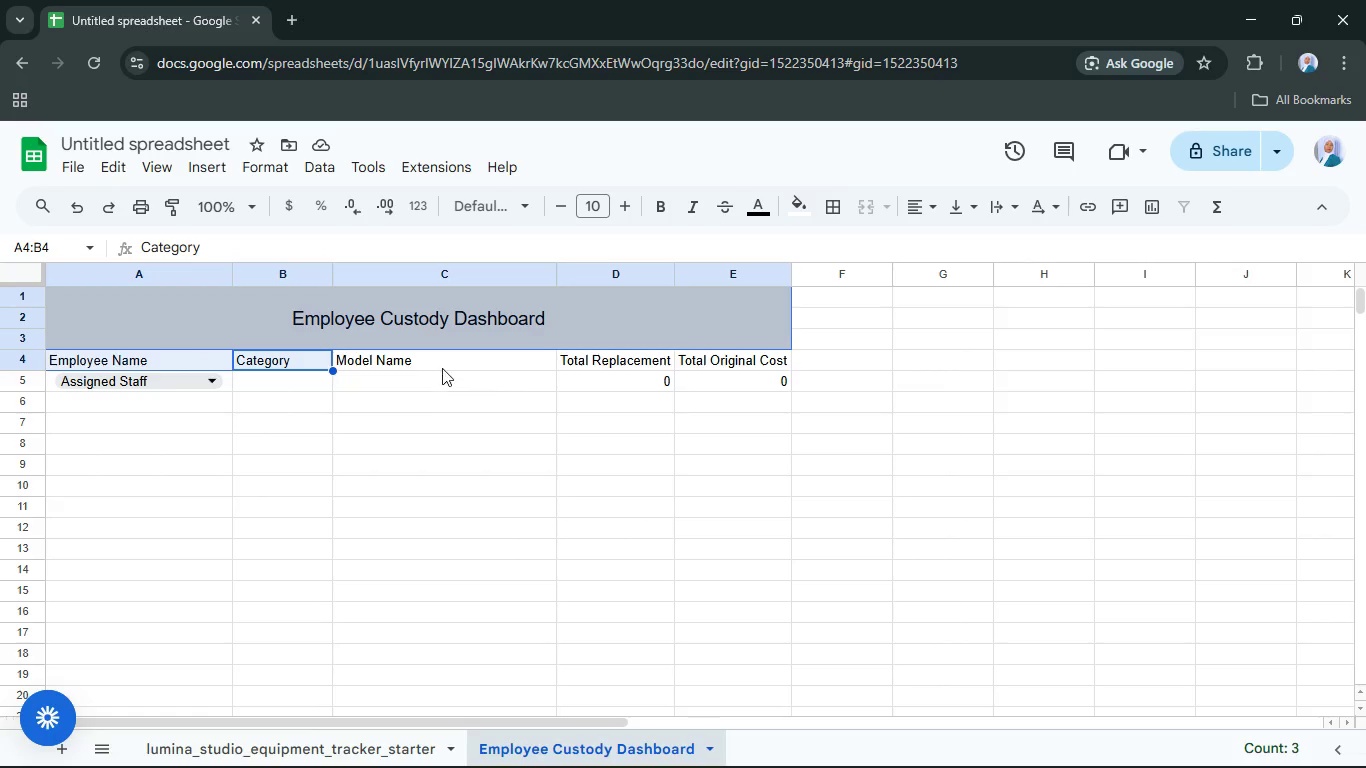 
left_click([442, 367])
 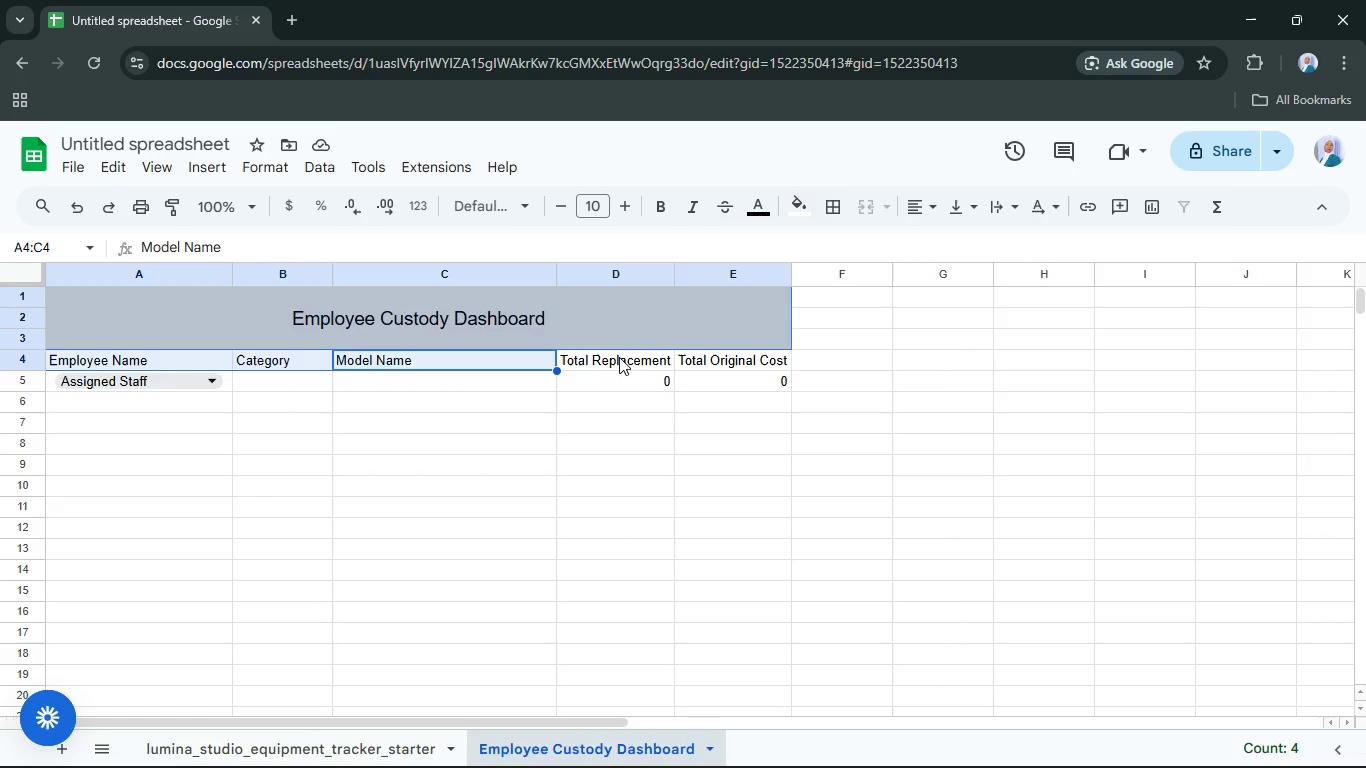 
left_click([618, 356])
 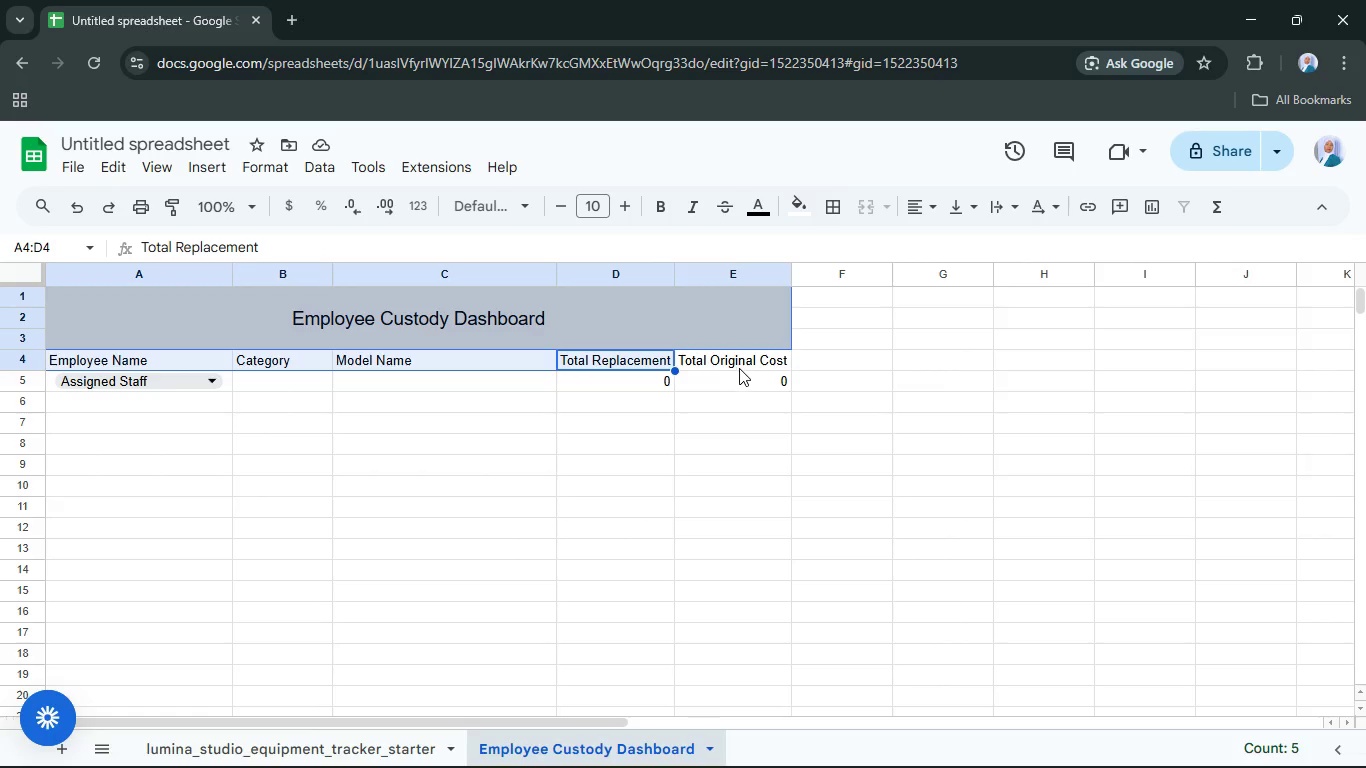 
left_click([739, 368])
 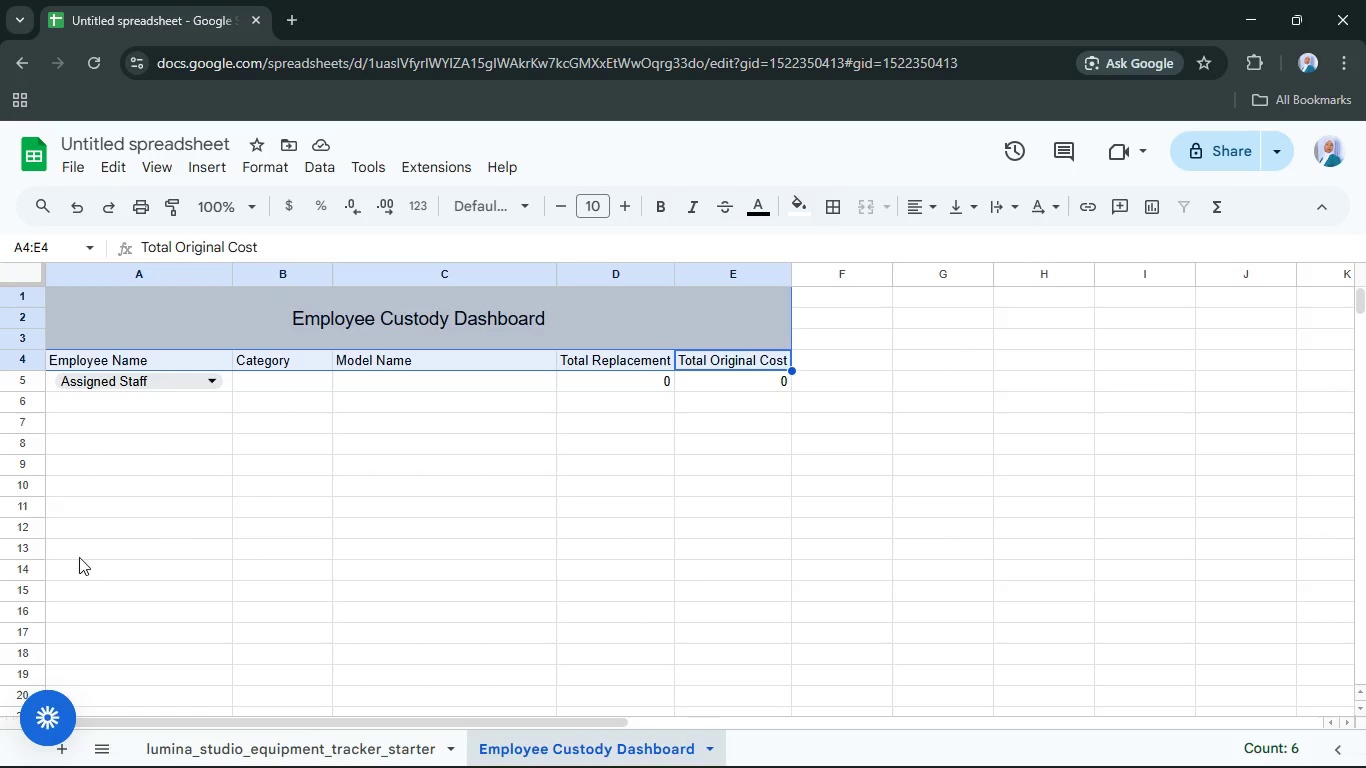 
hold_key(key=ShiftLeft, duration=2.14)
 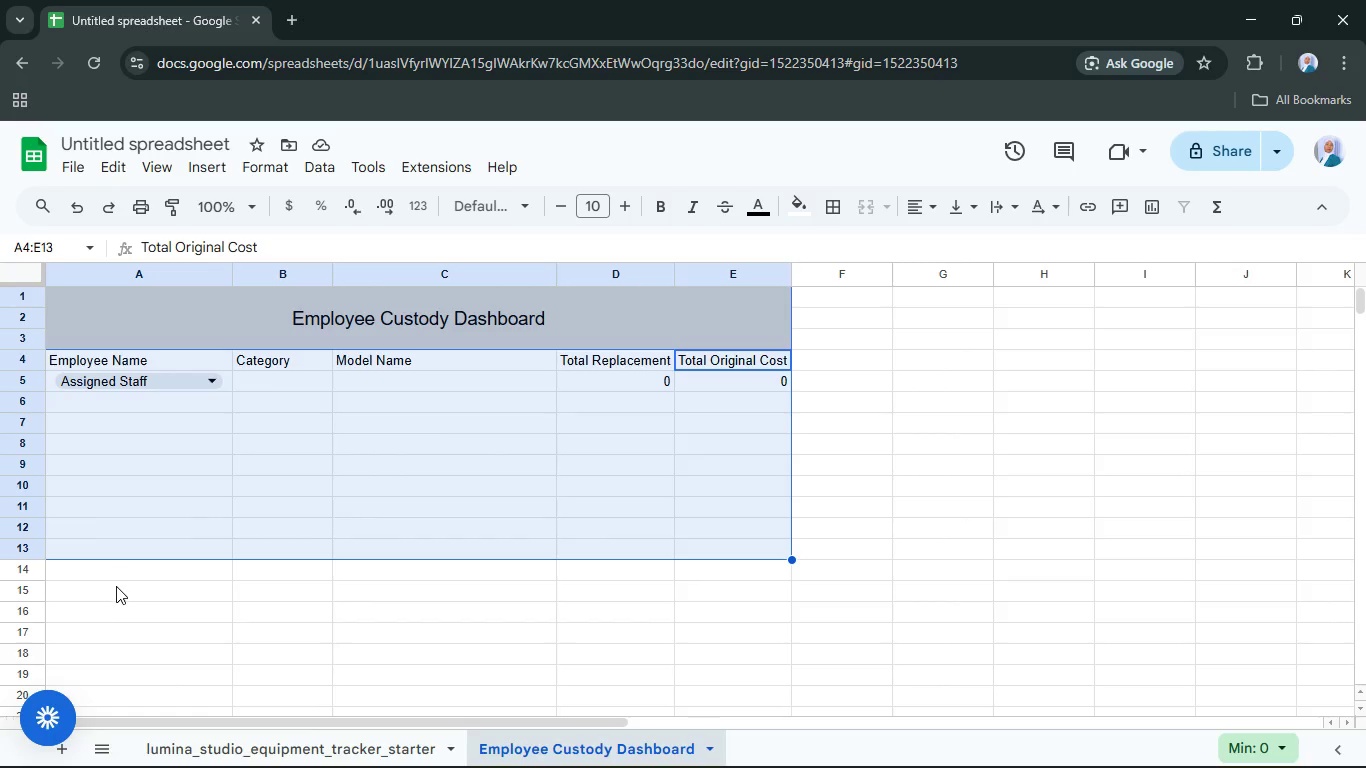 
hold_key(key=ControlLeft, duration=1.77)
 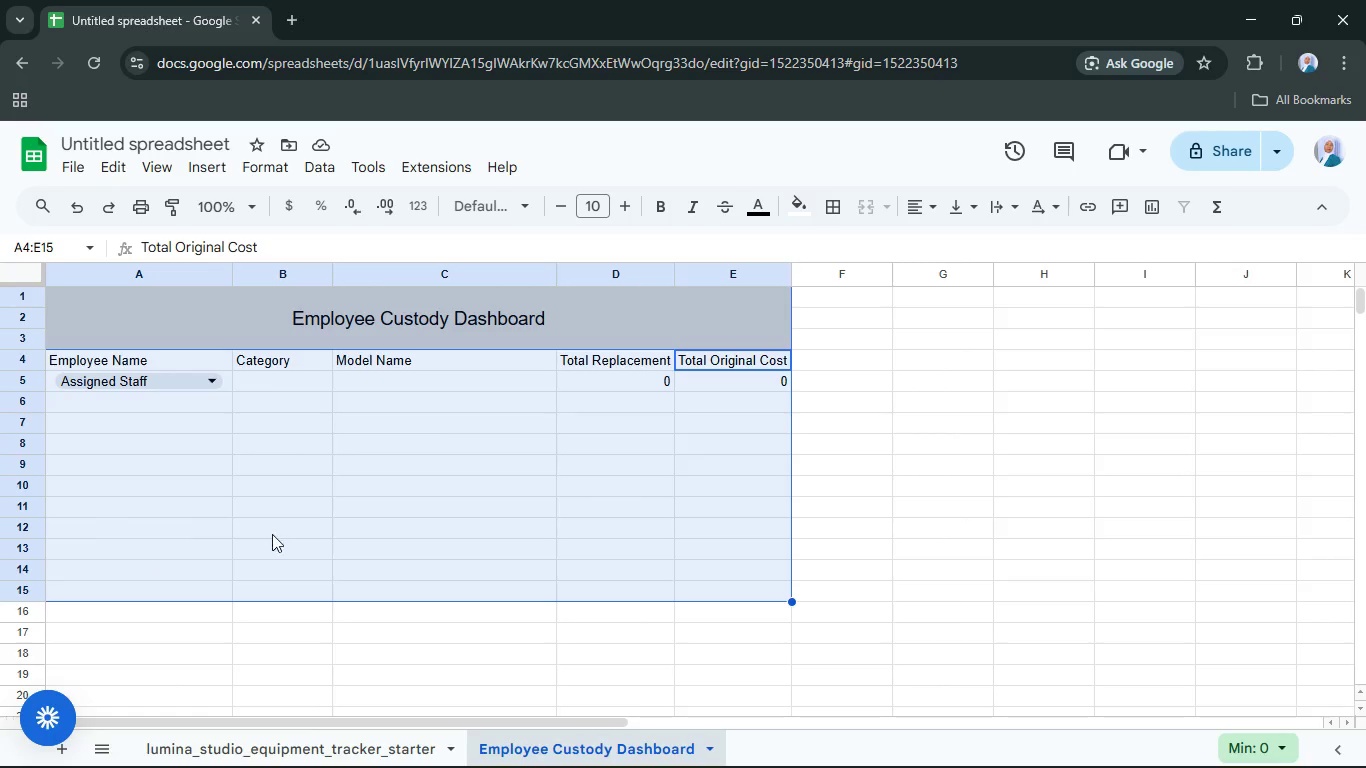 
hold_key(key=ShiftLeft, duration=1.3)
 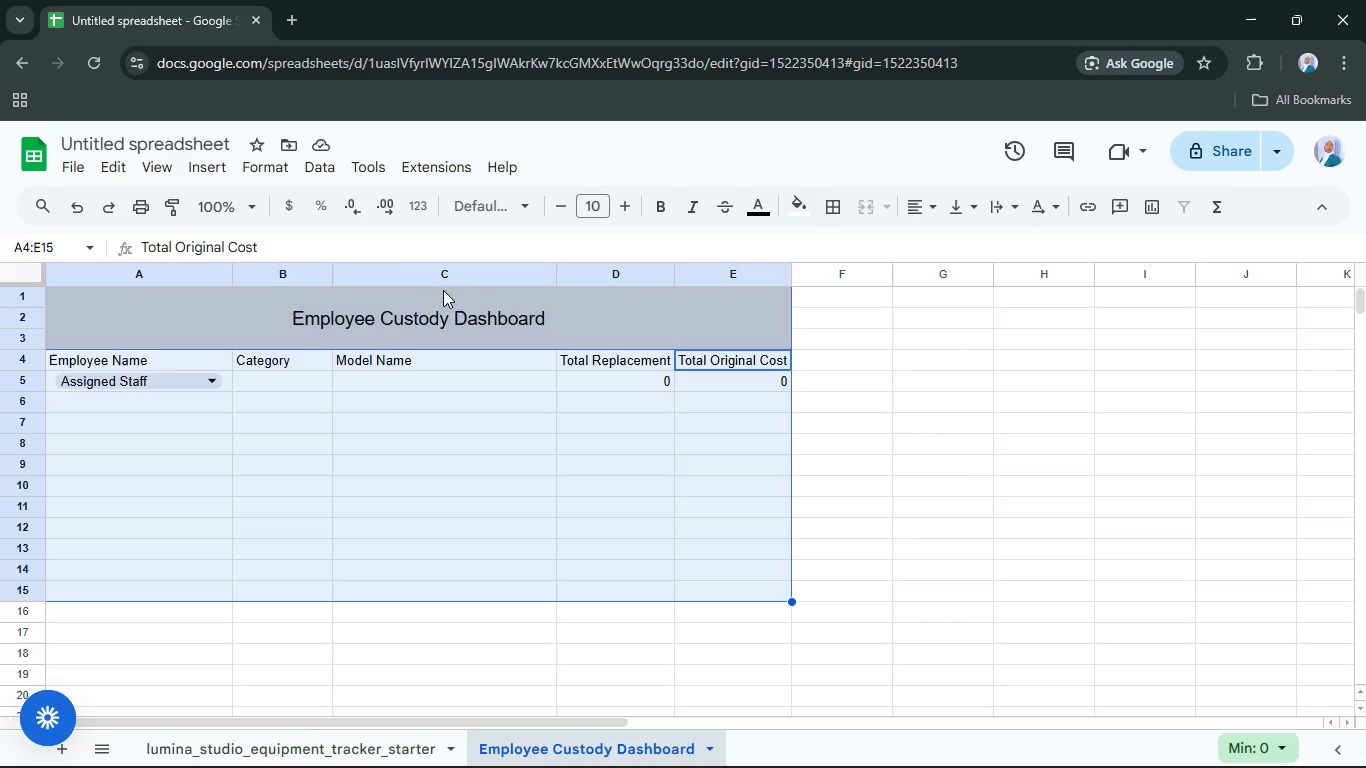 
wait(7.5)
 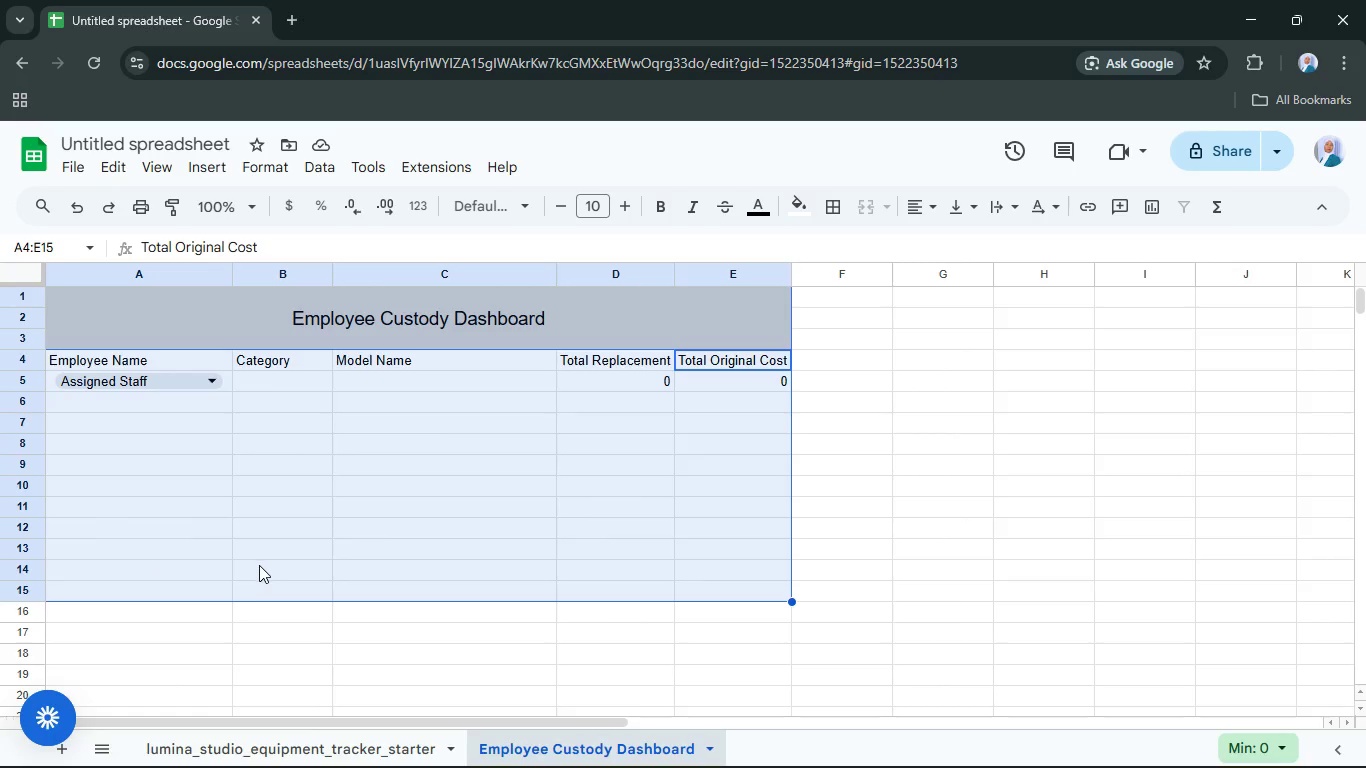 
left_click([837, 211])
 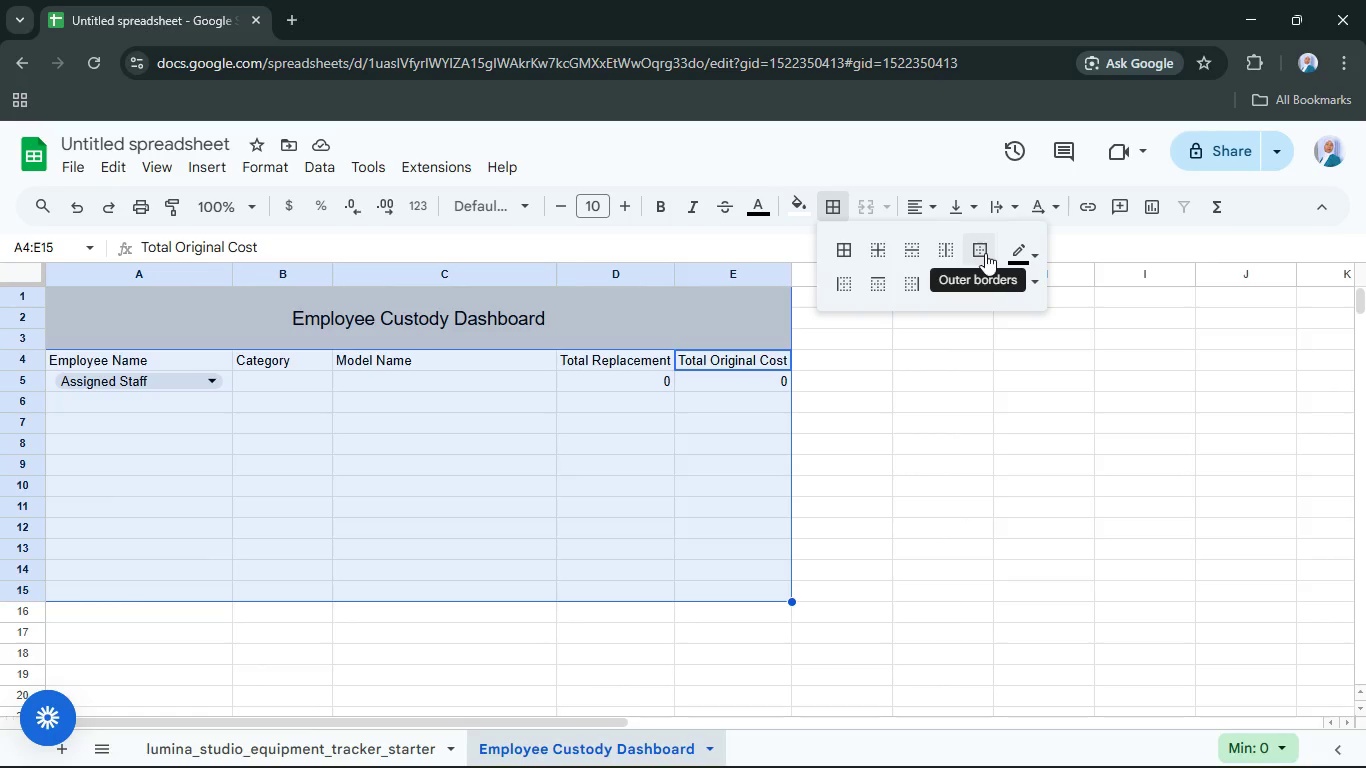 
left_click([985, 253])
 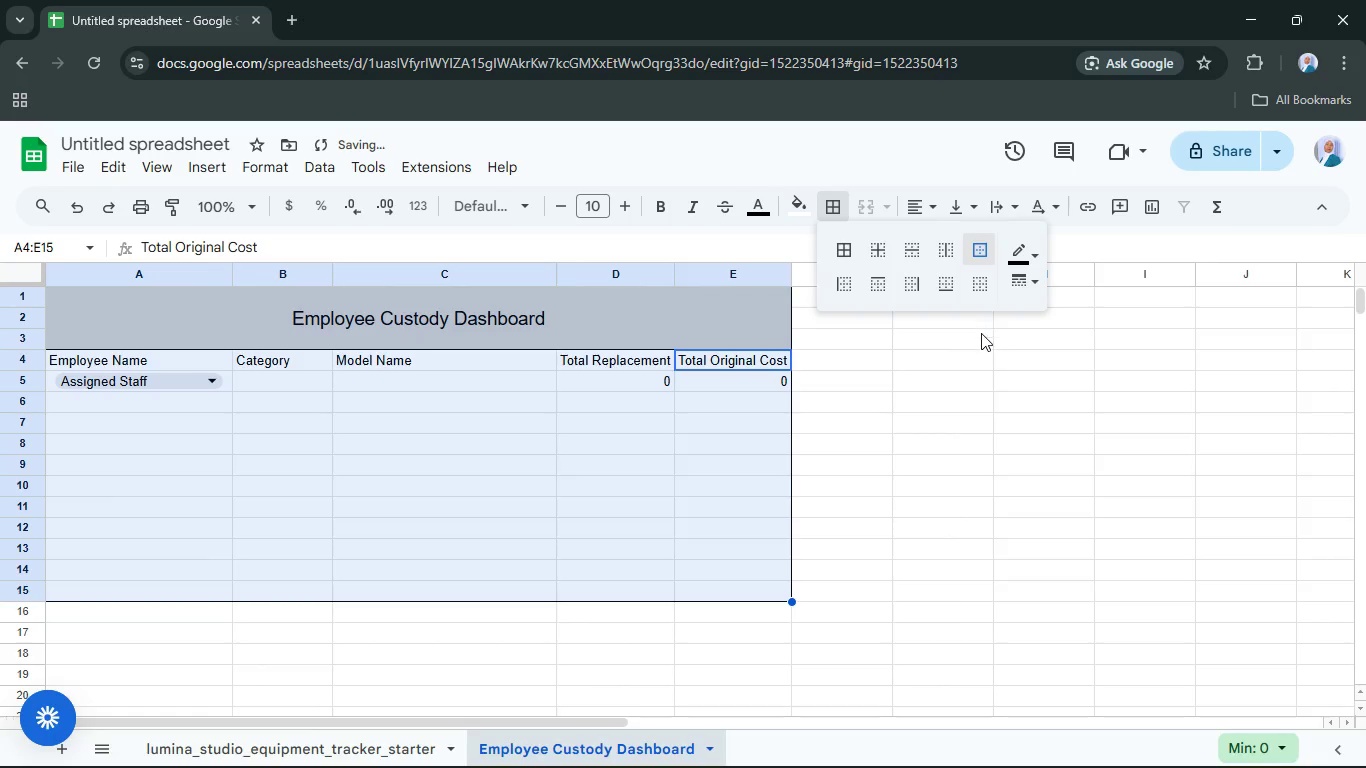 
left_click([964, 363])
 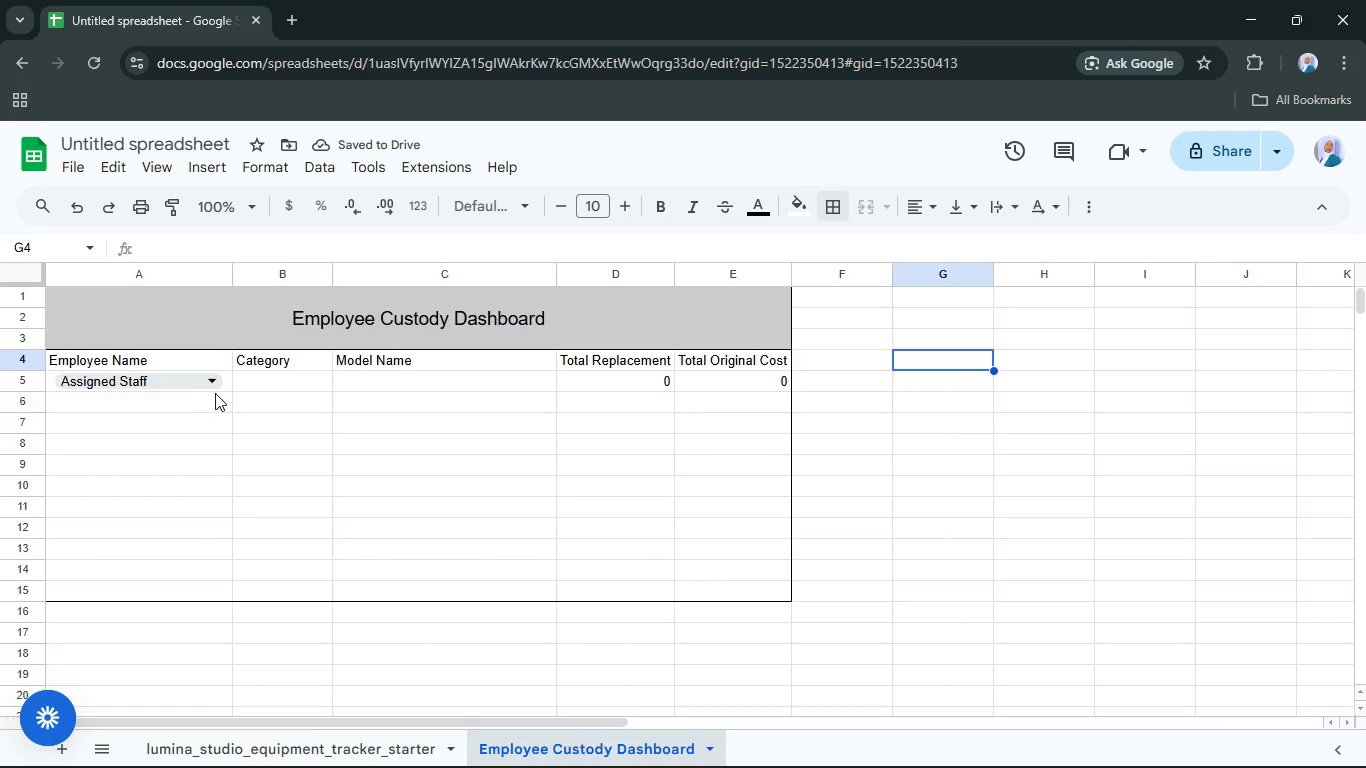 
left_click([217, 379])
 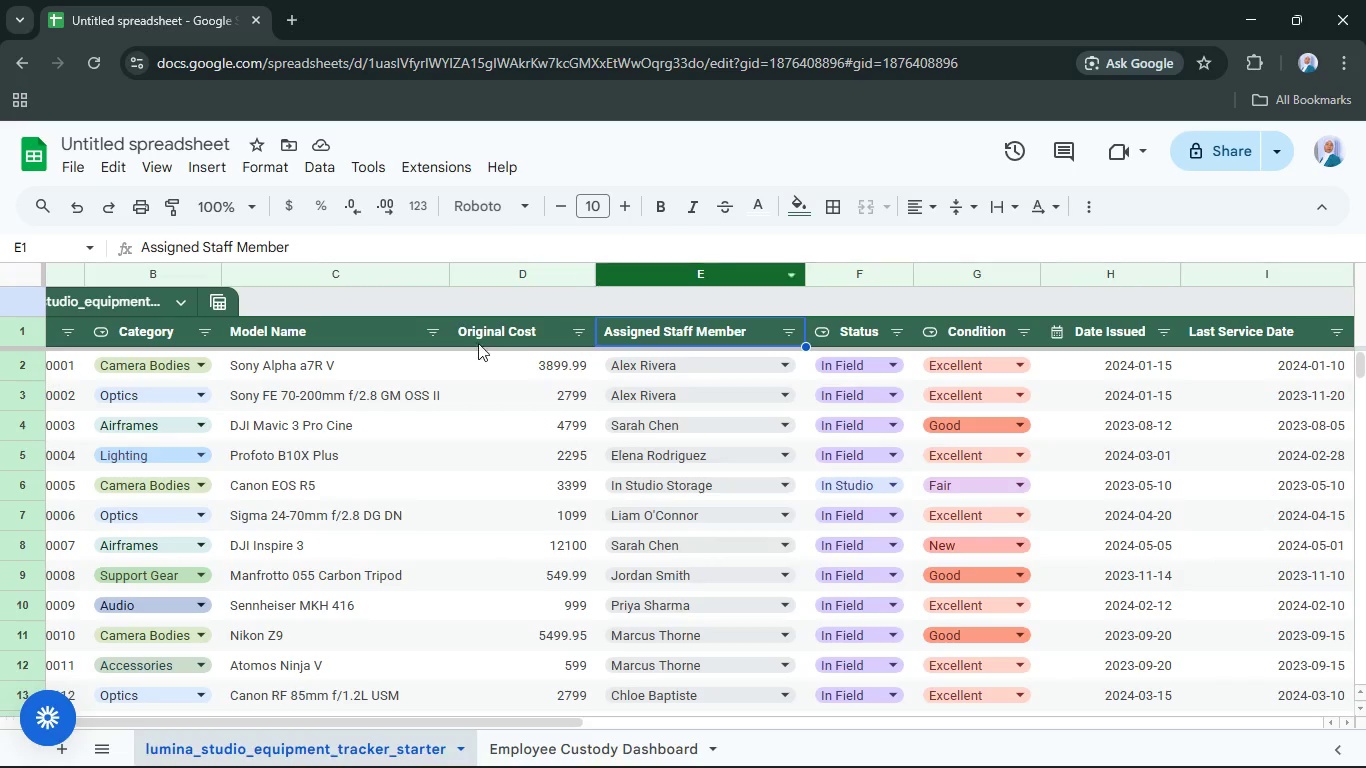 
wait(5.7)
 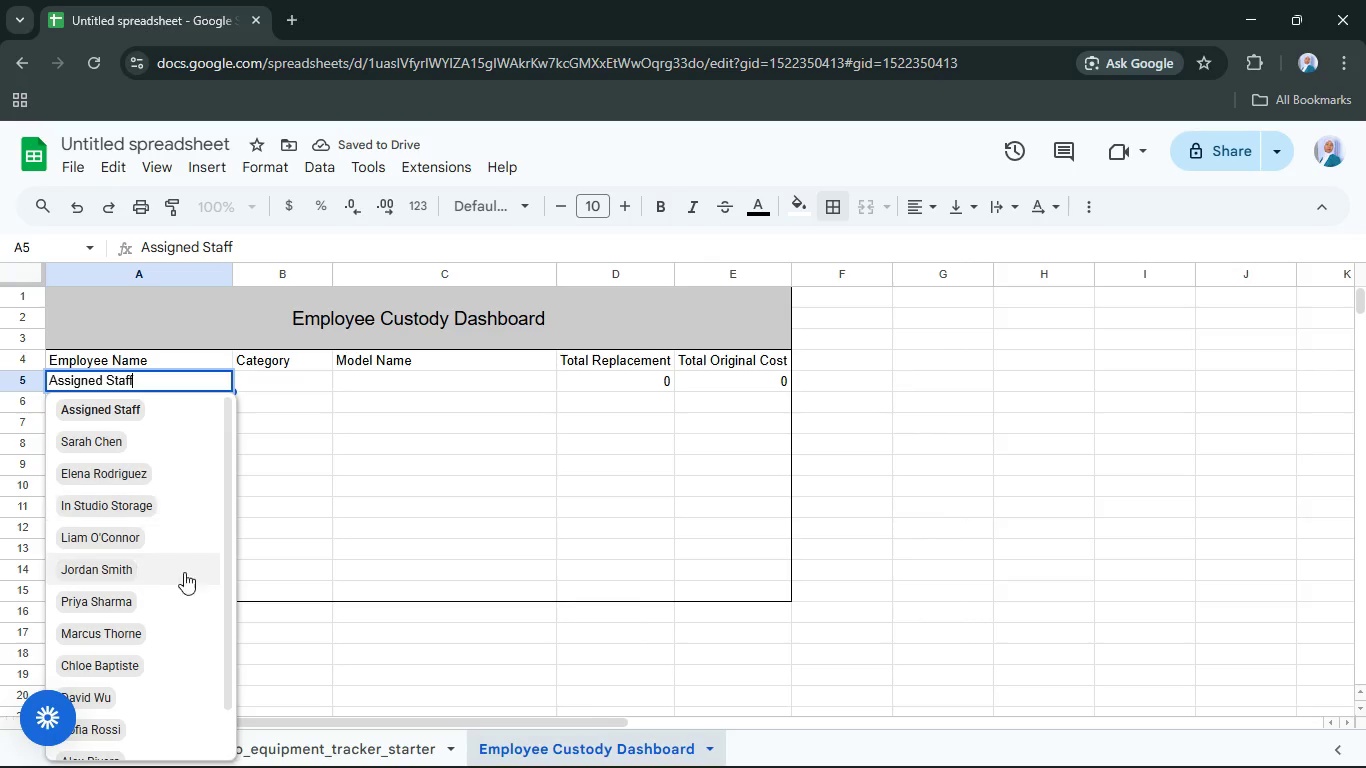 
left_click([33, 272])
 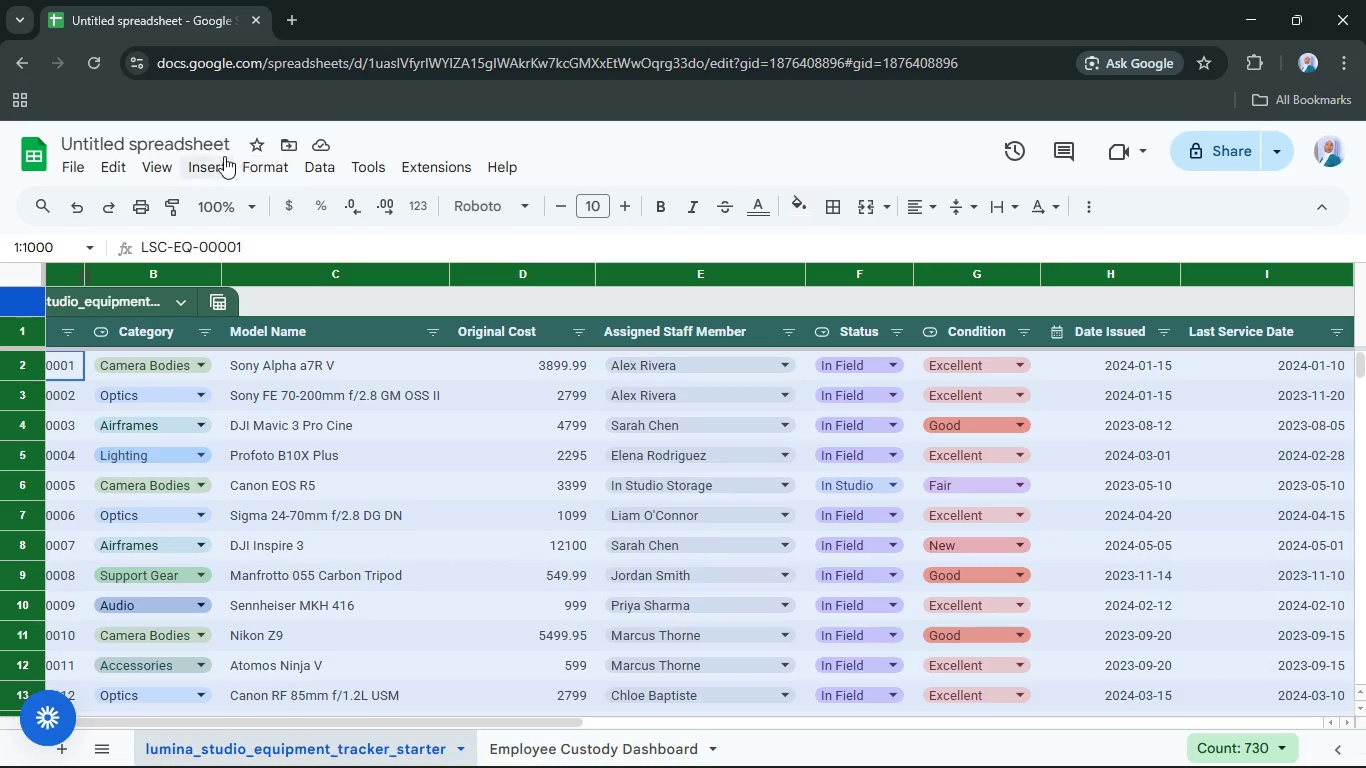 
left_click([215, 152])
 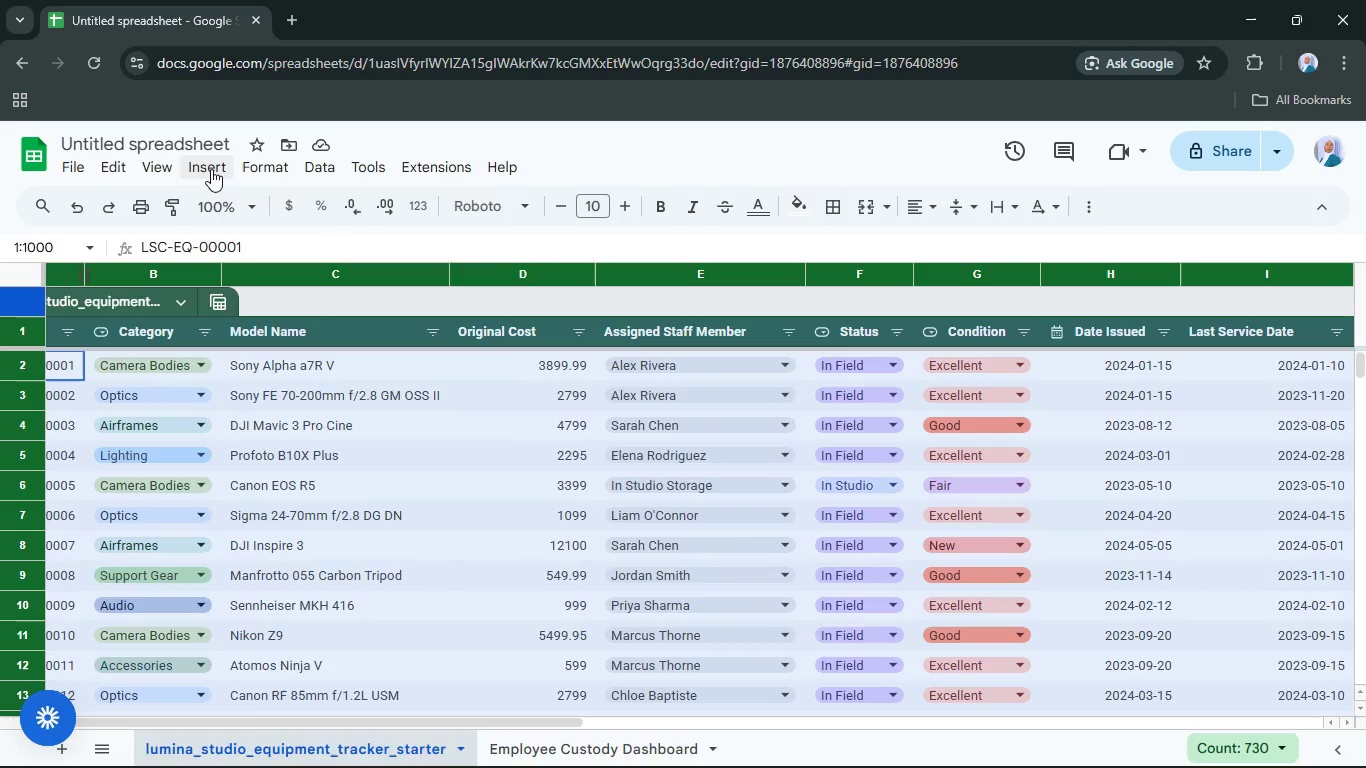 
left_click([211, 169])
 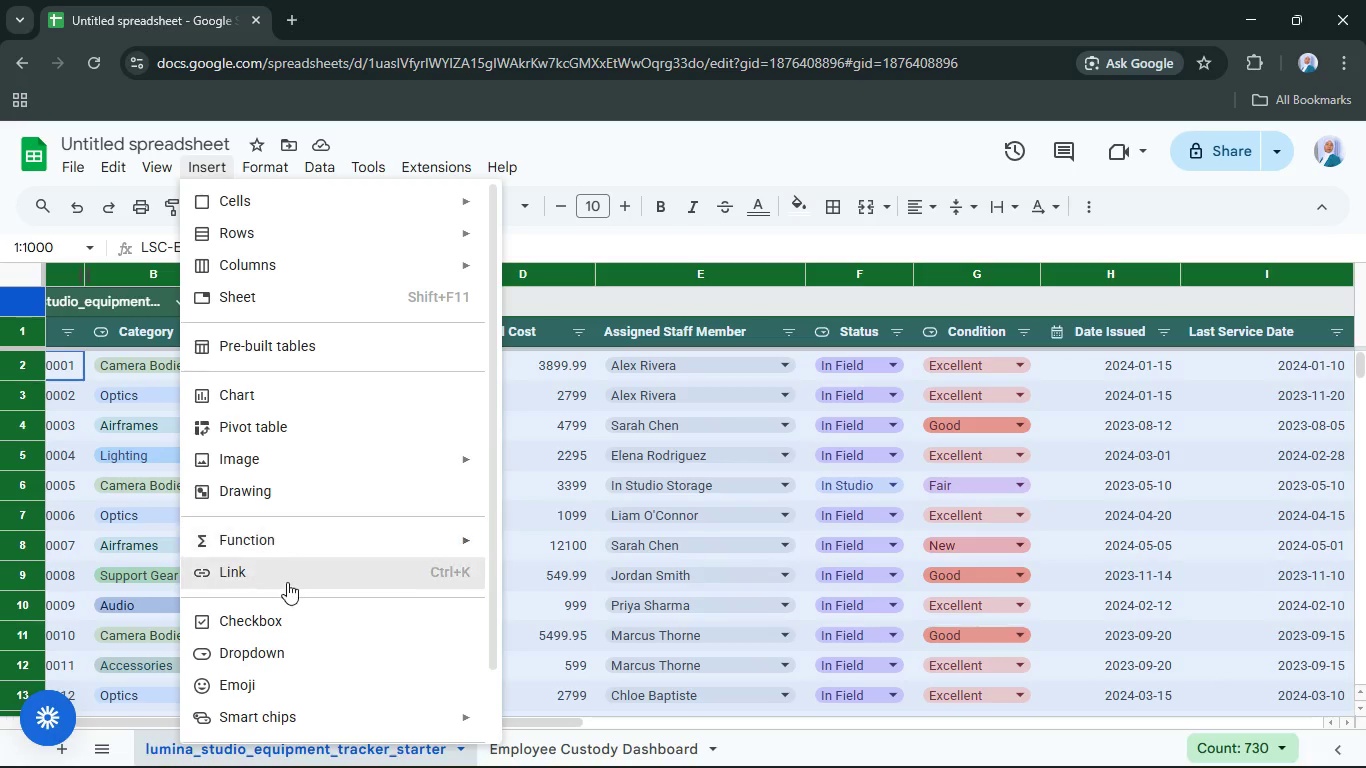 
left_click([266, 427])
 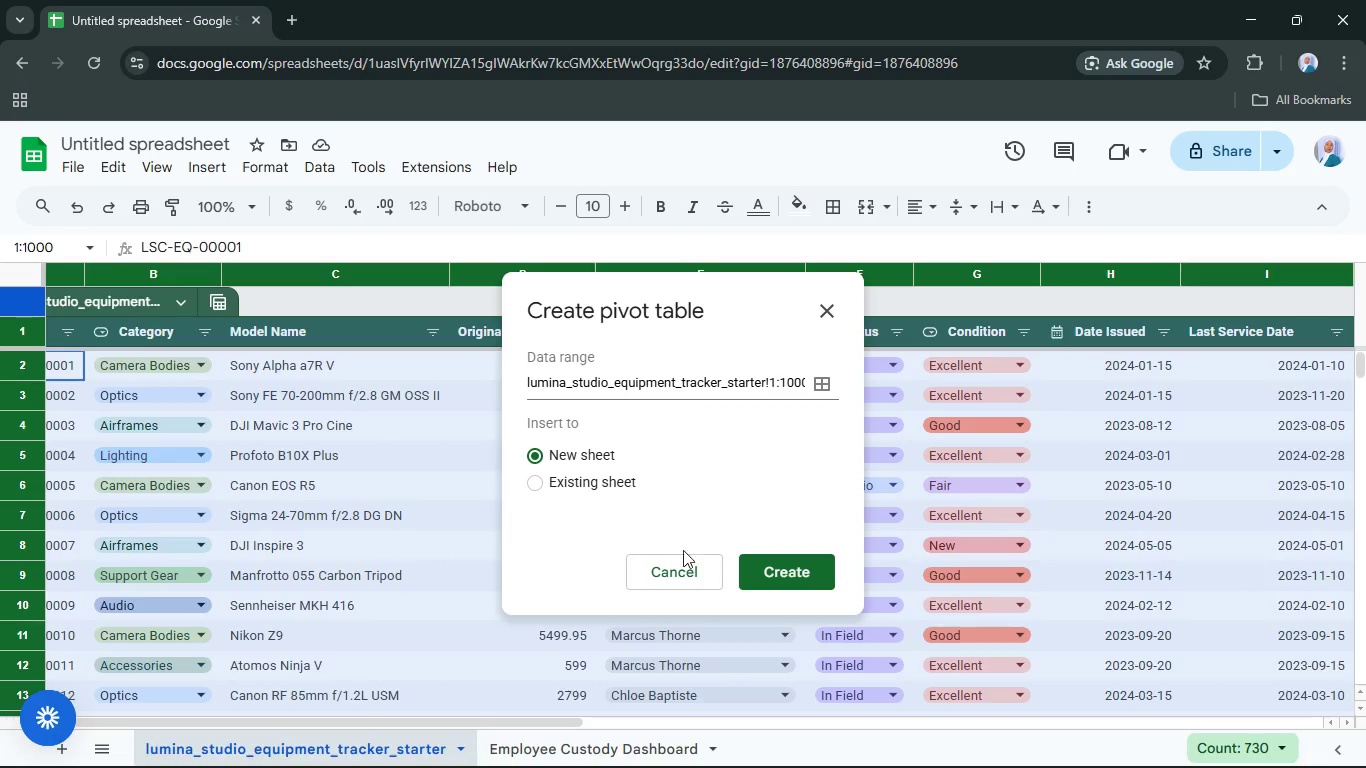 
left_click([768, 581])
 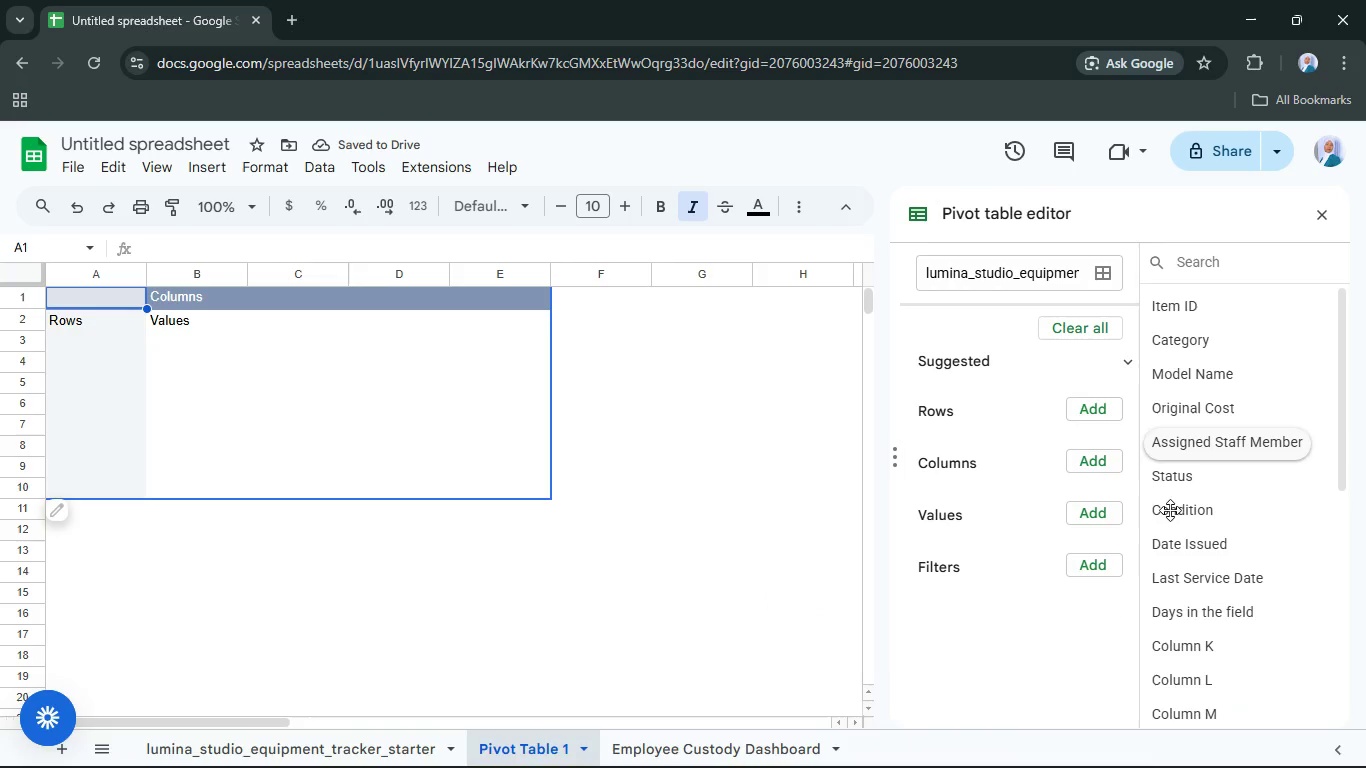 
scroll: coordinate [1188, 521], scroll_direction: down, amount: 1.0
 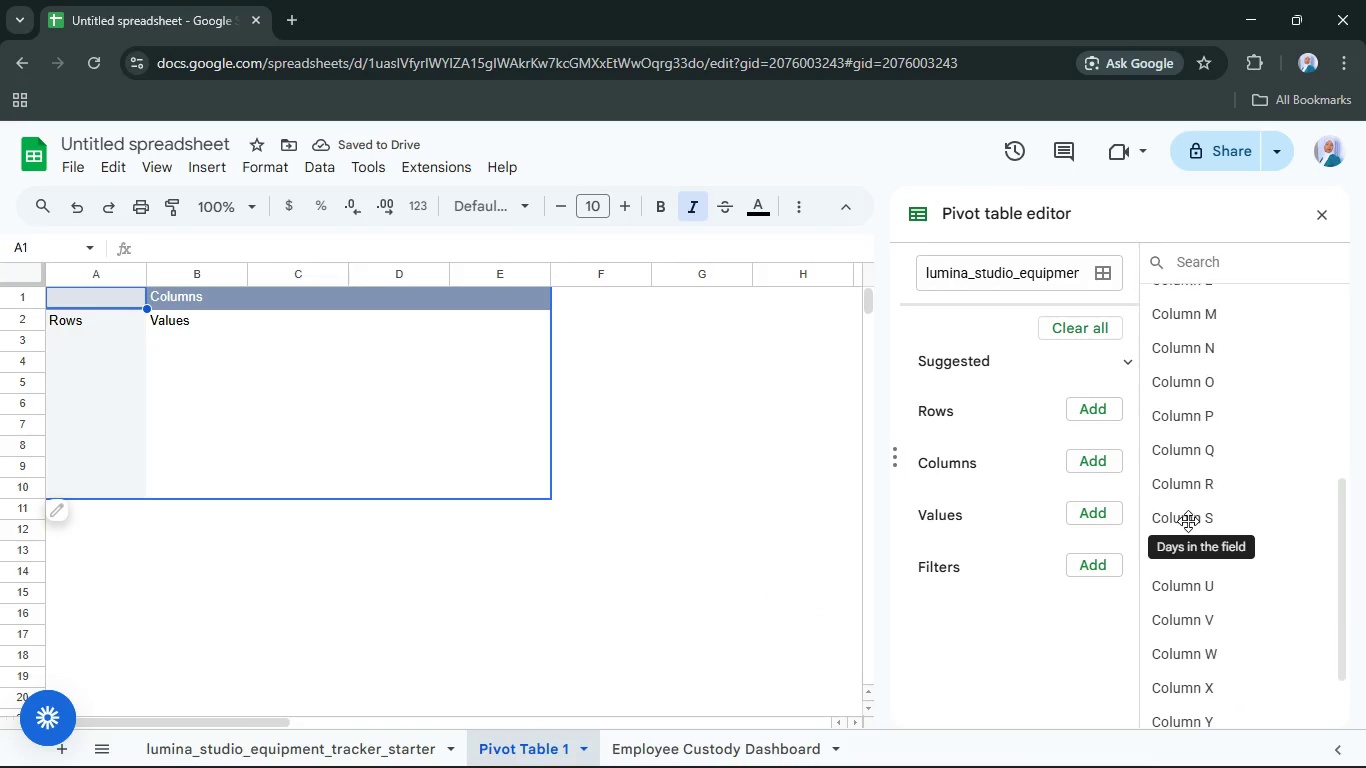 
scroll: coordinate [1191, 521], scroll_direction: up, amount: 6.0
 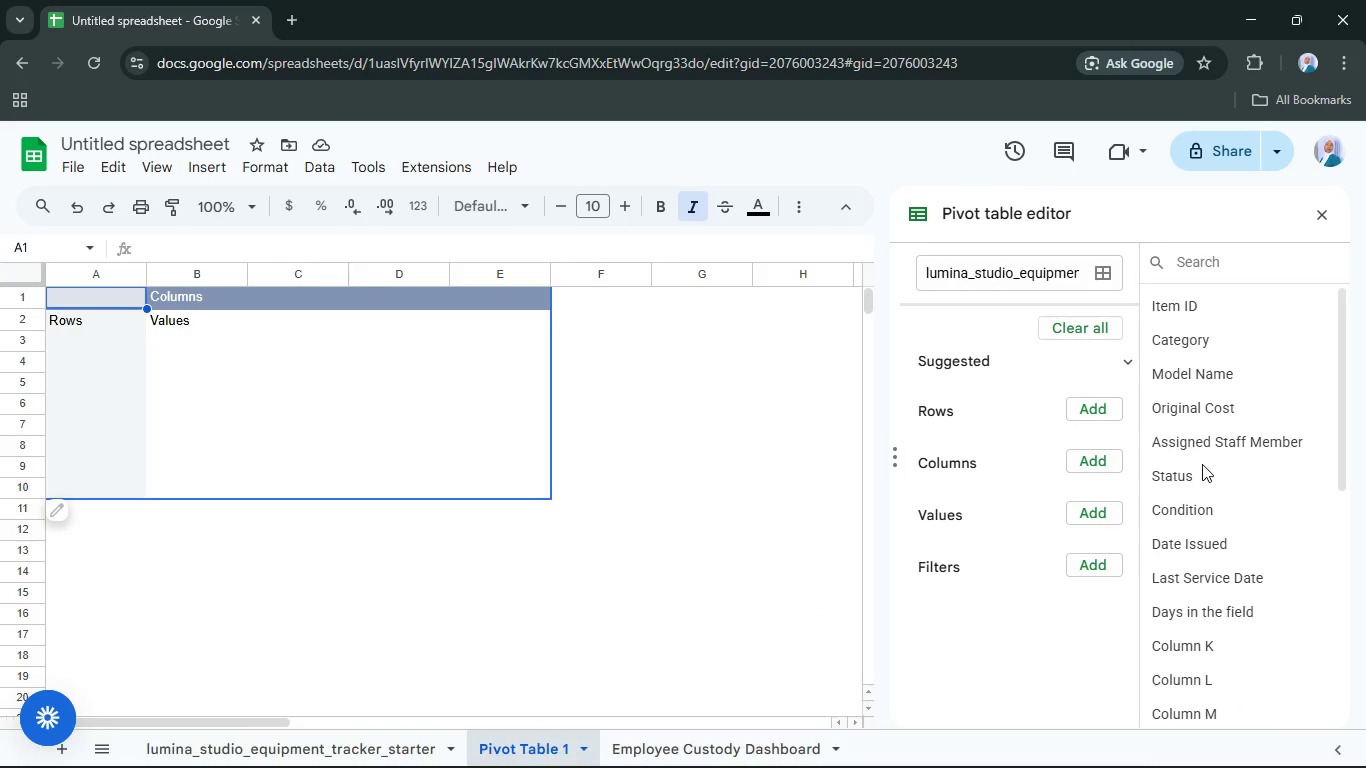 
left_click_drag(start_coordinate=[1214, 444], to_coordinate=[991, 444])
 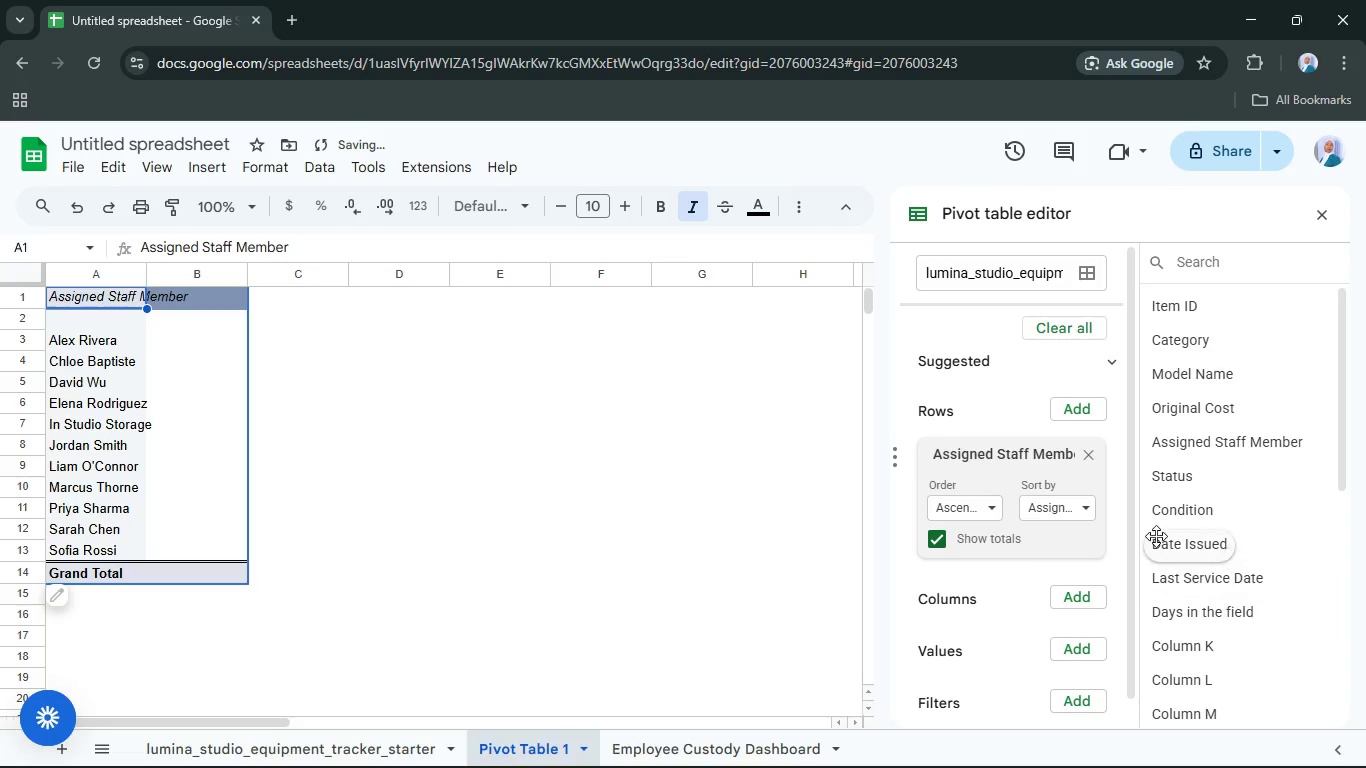 
scroll: coordinate [1154, 541], scroll_direction: down, amount: 1.0
 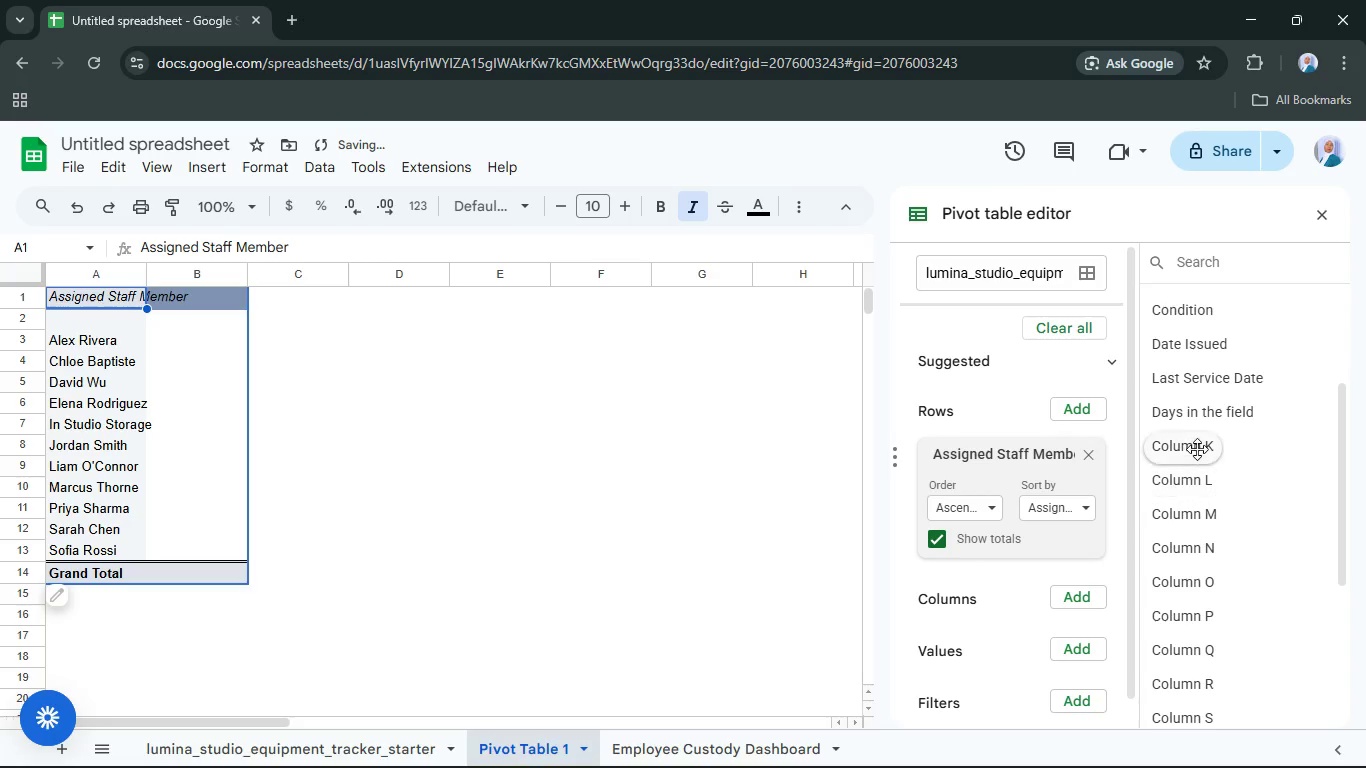 
scroll: coordinate [1197, 449], scroll_direction: up, amount: 2.0
 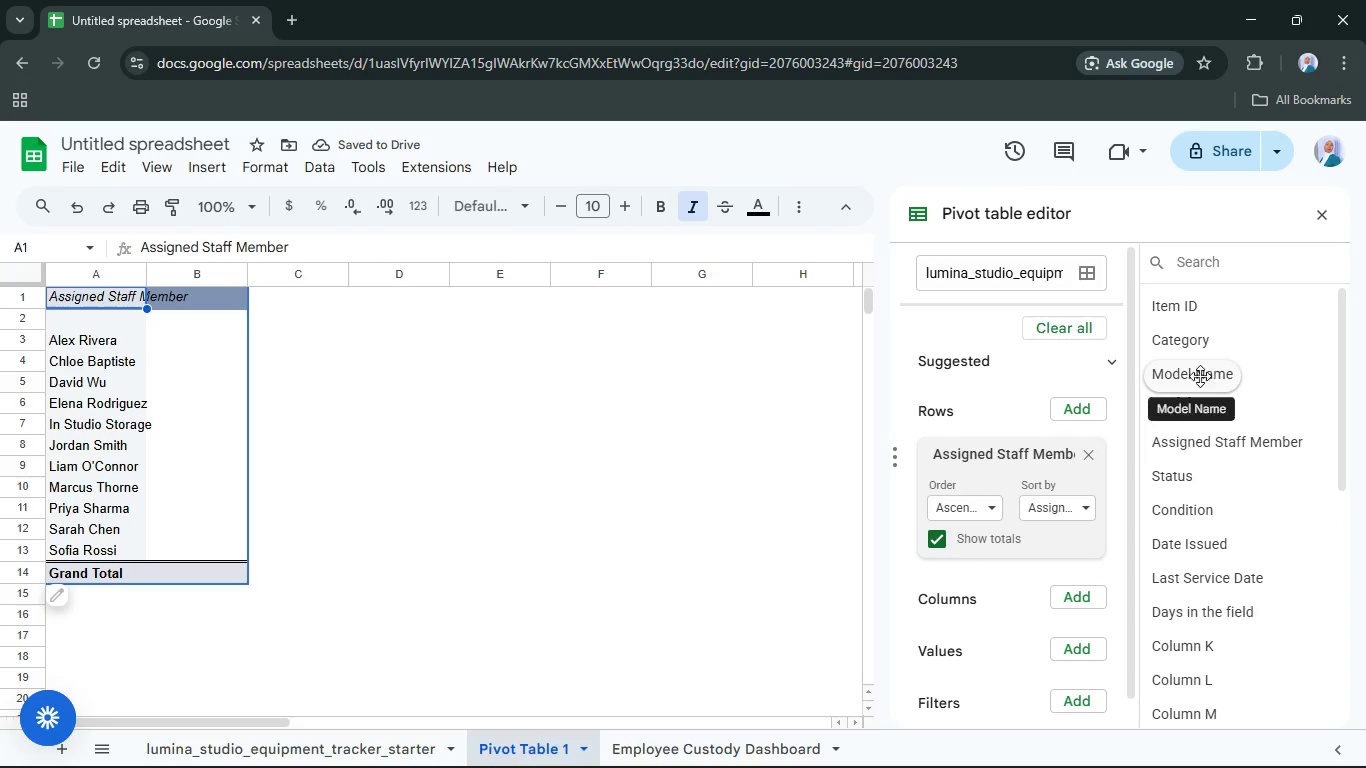 
left_click_drag(start_coordinate=[1195, 368], to_coordinate=[981, 683])
 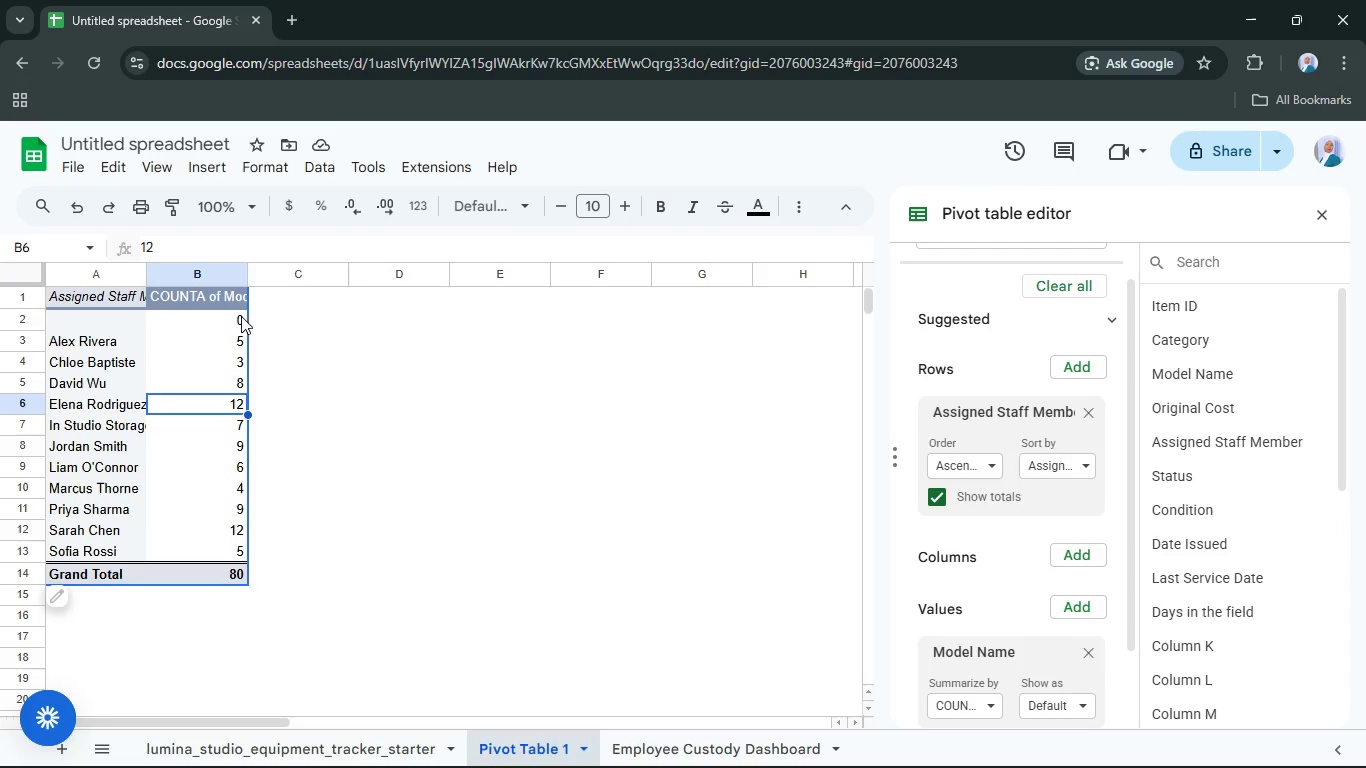 
wait(7.5)
 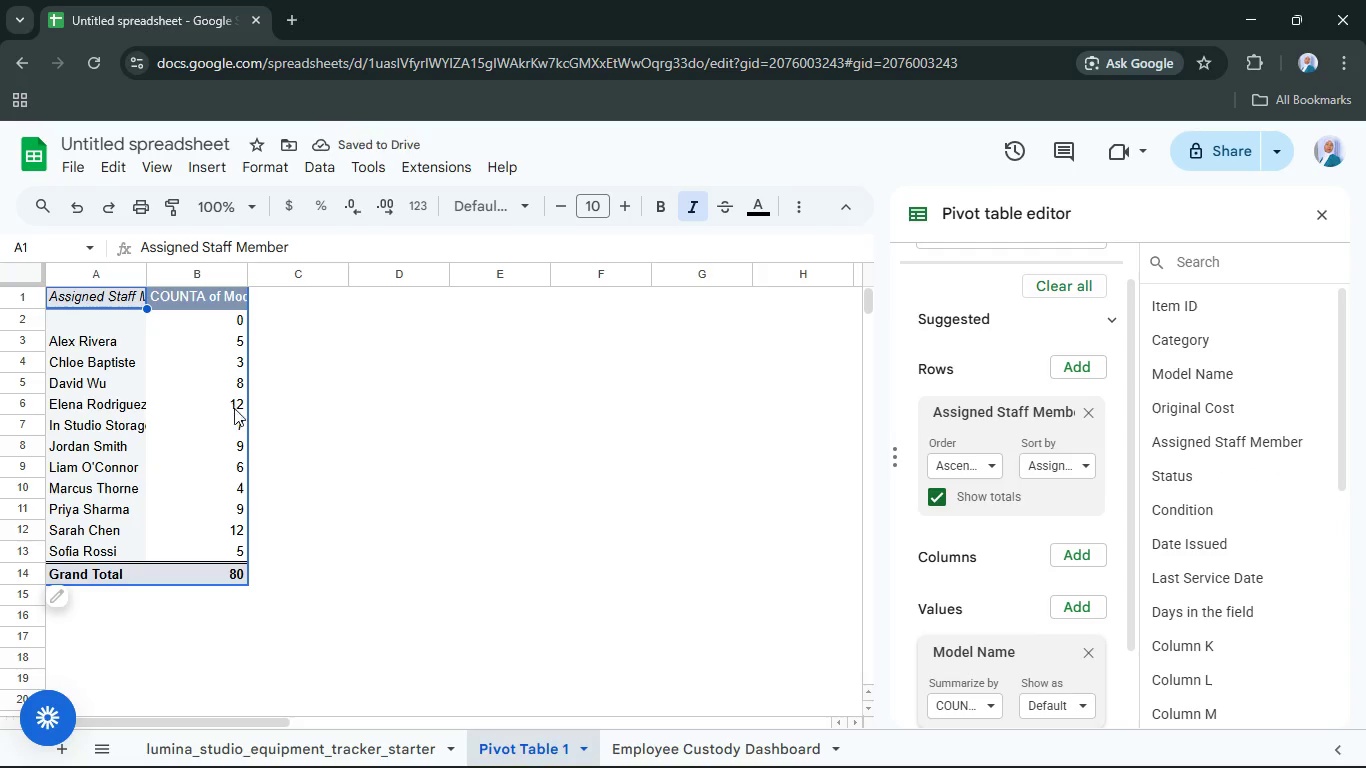 
left_click([697, 740])
 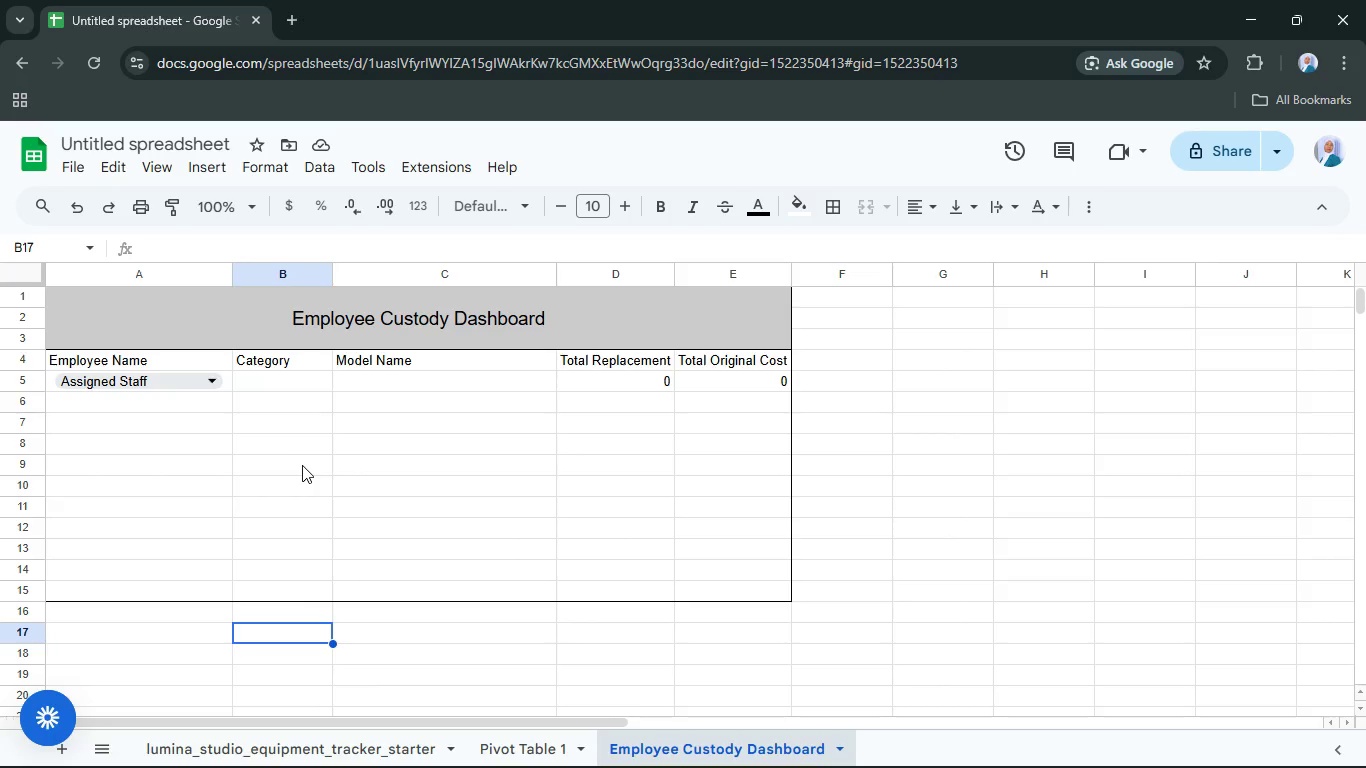 
wait(14.59)
 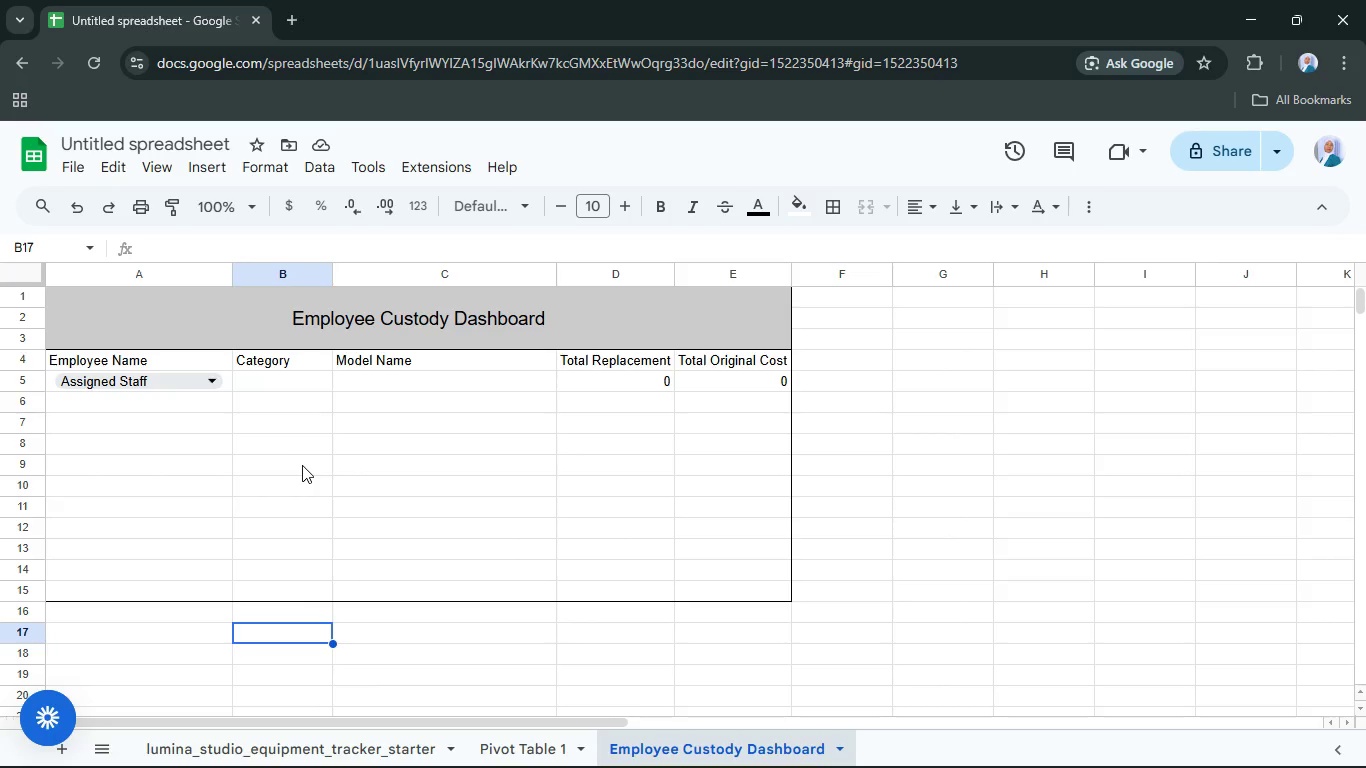 
right_click([34, 589])
 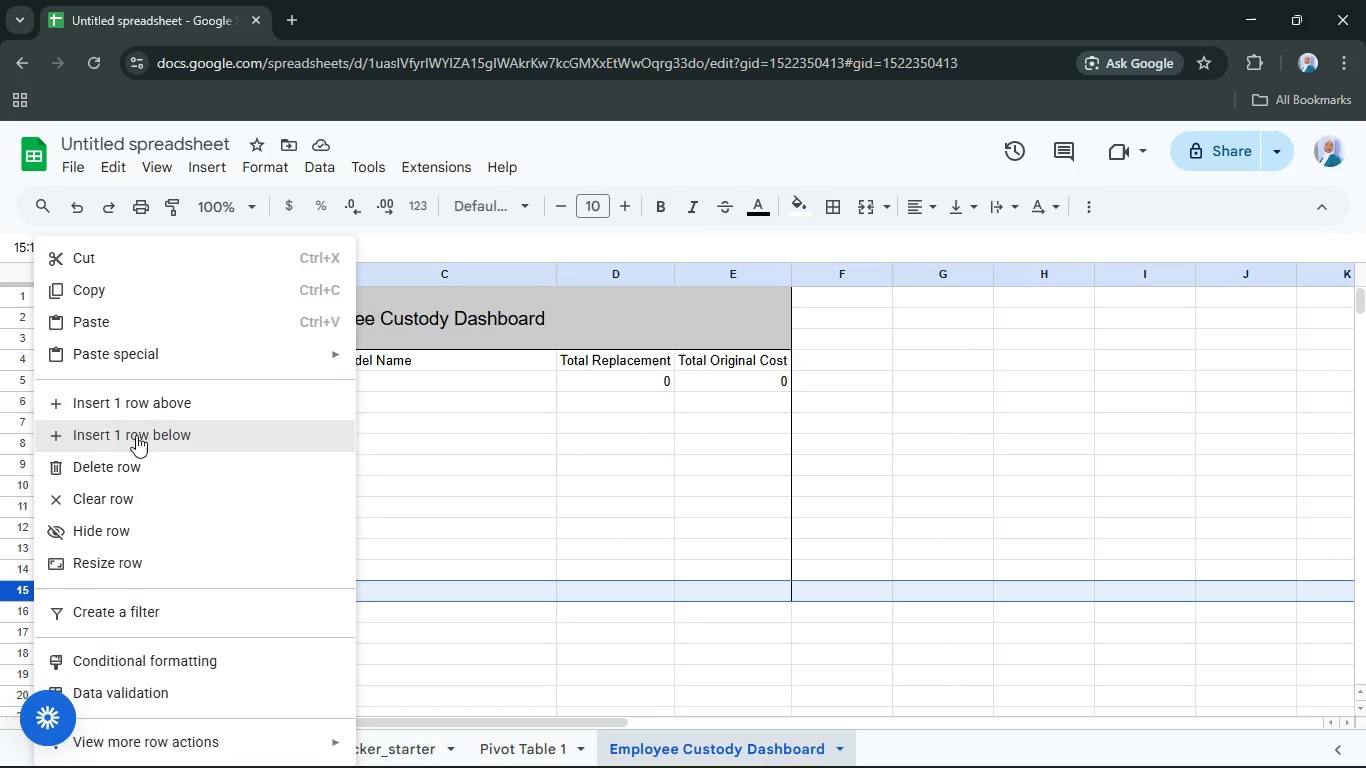 
left_click([136, 435])
 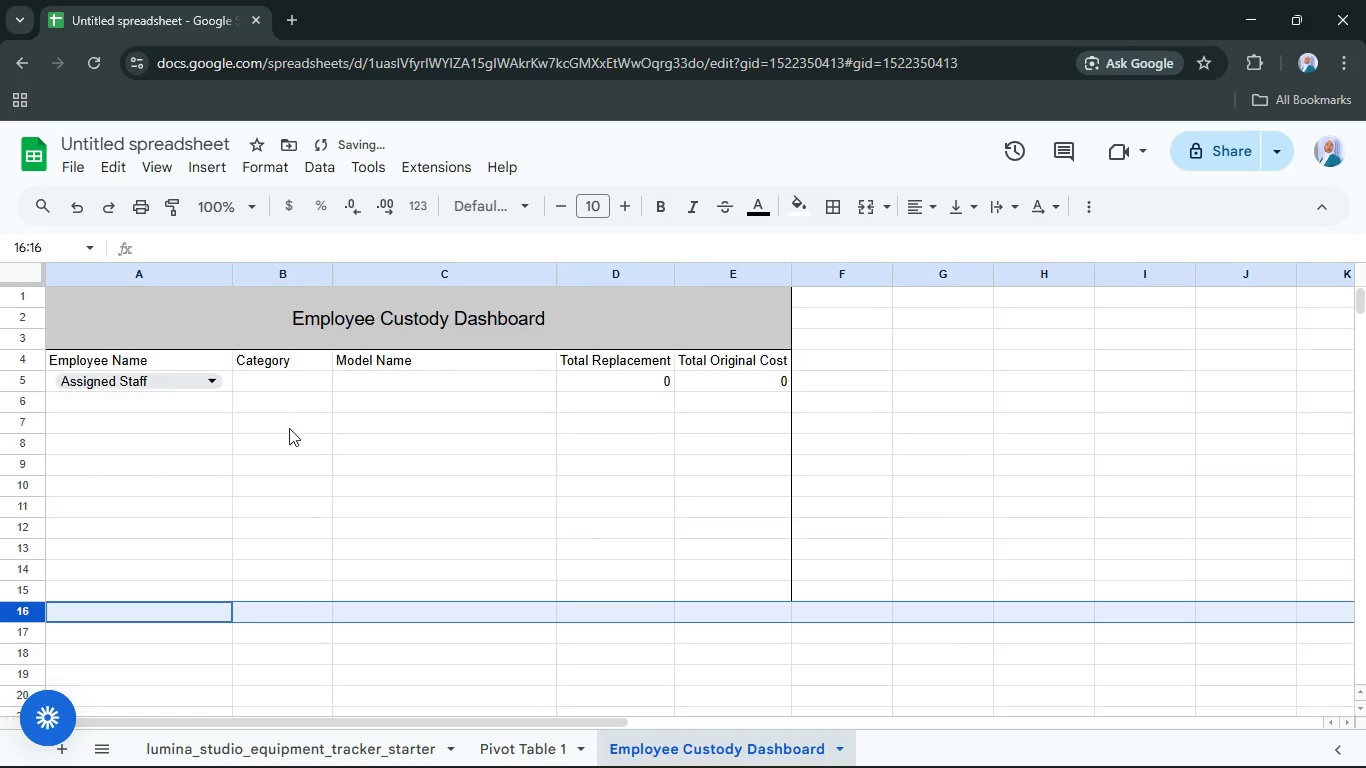 
left_click([302, 390])
 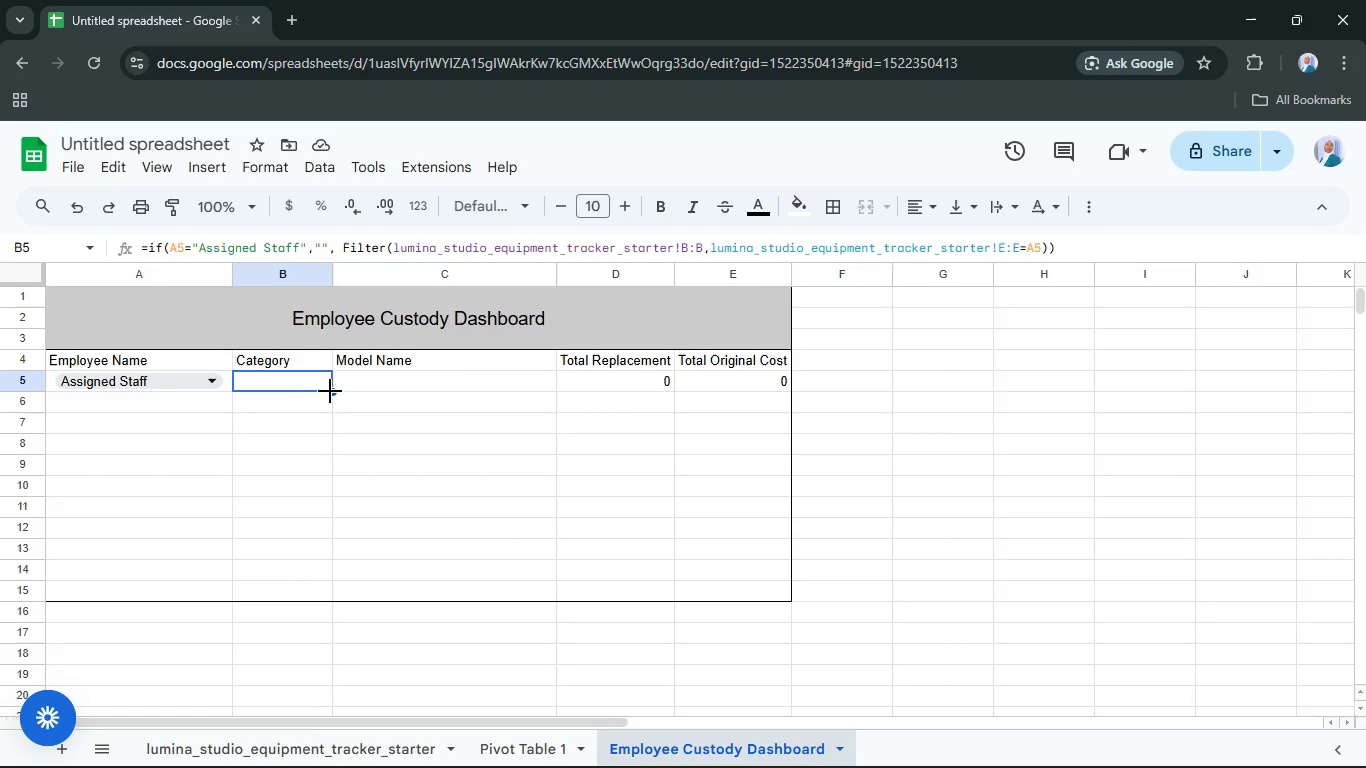 
key(Control+ControlLeft)
 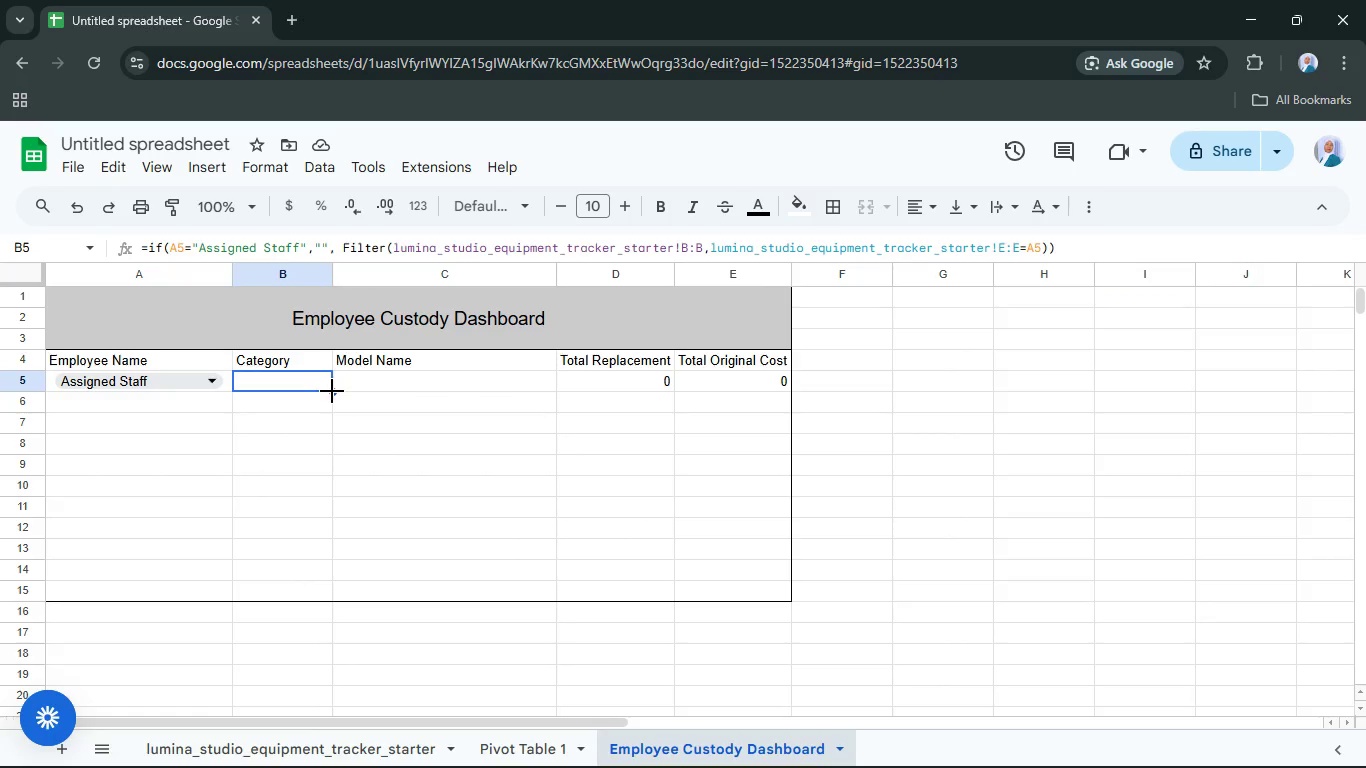 
left_click_drag(start_coordinate=[332, 391], to_coordinate=[322, 588])
 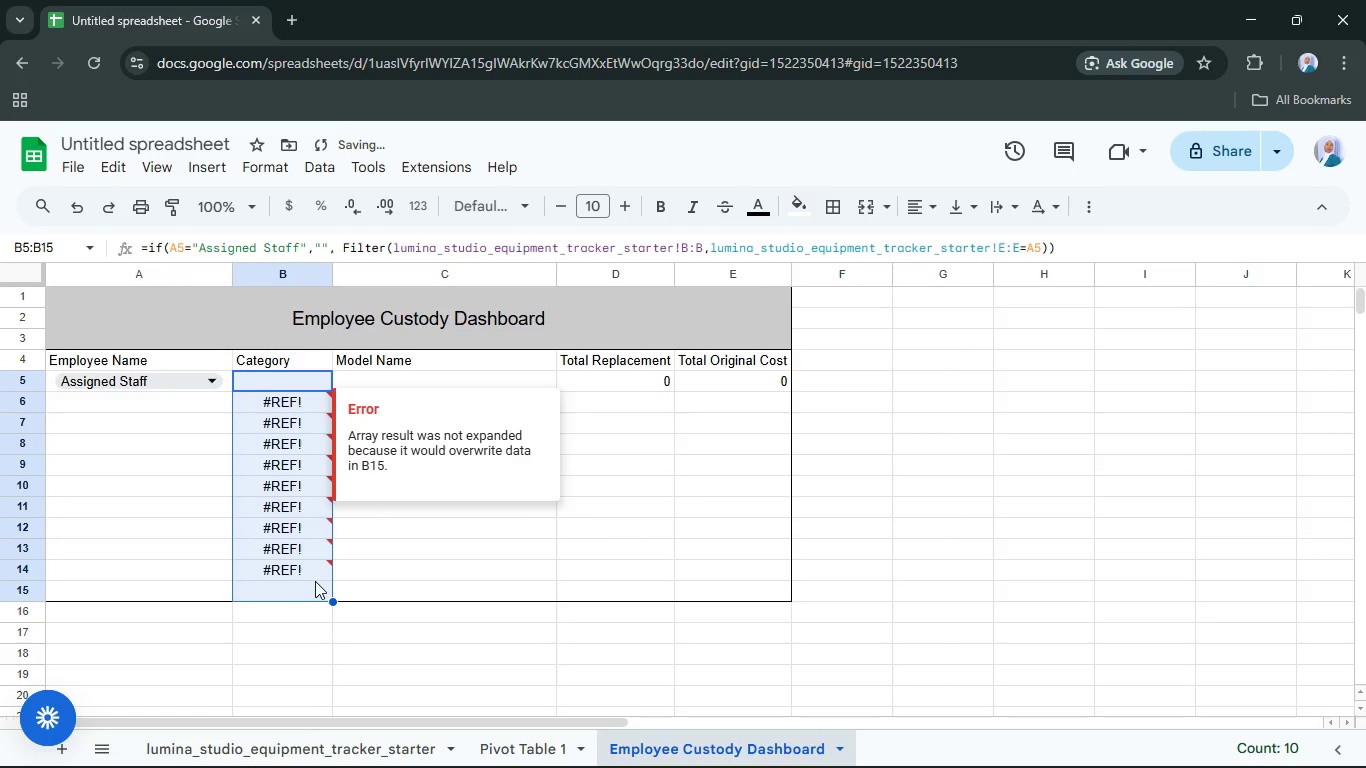 
key(Control+Z)
 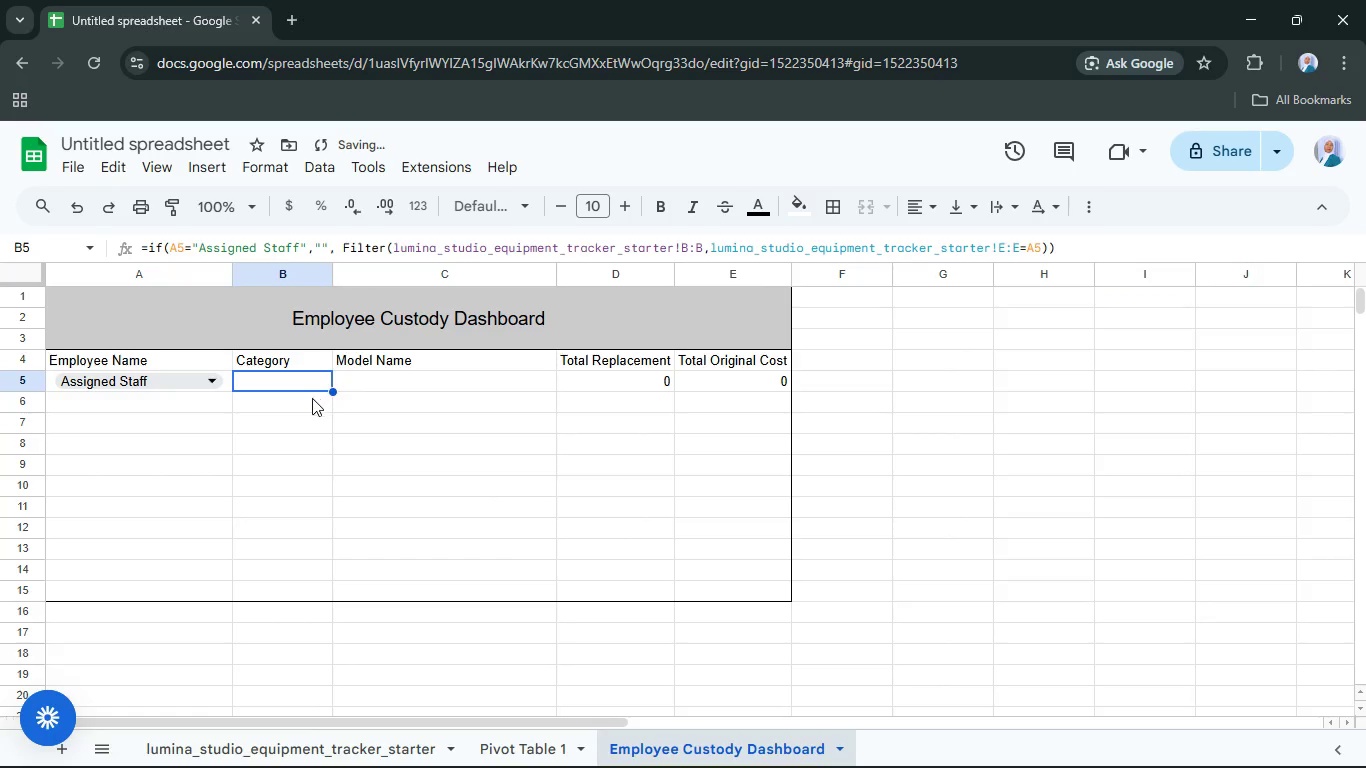 
hold_key(key=ControlLeft, duration=2.0)
hold_key(key=ShiftLeft, duration=1.73)
left_click([314, 587])
 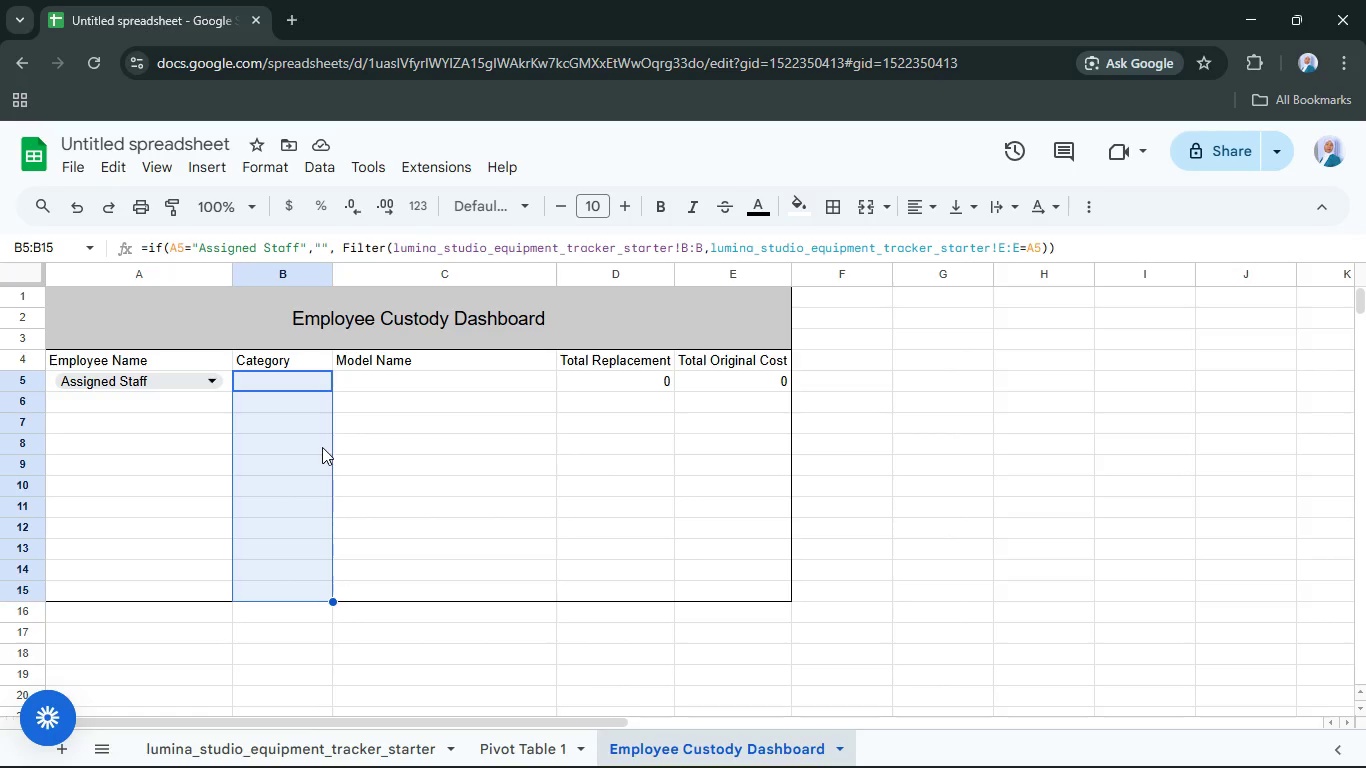 
wait(14.98)
 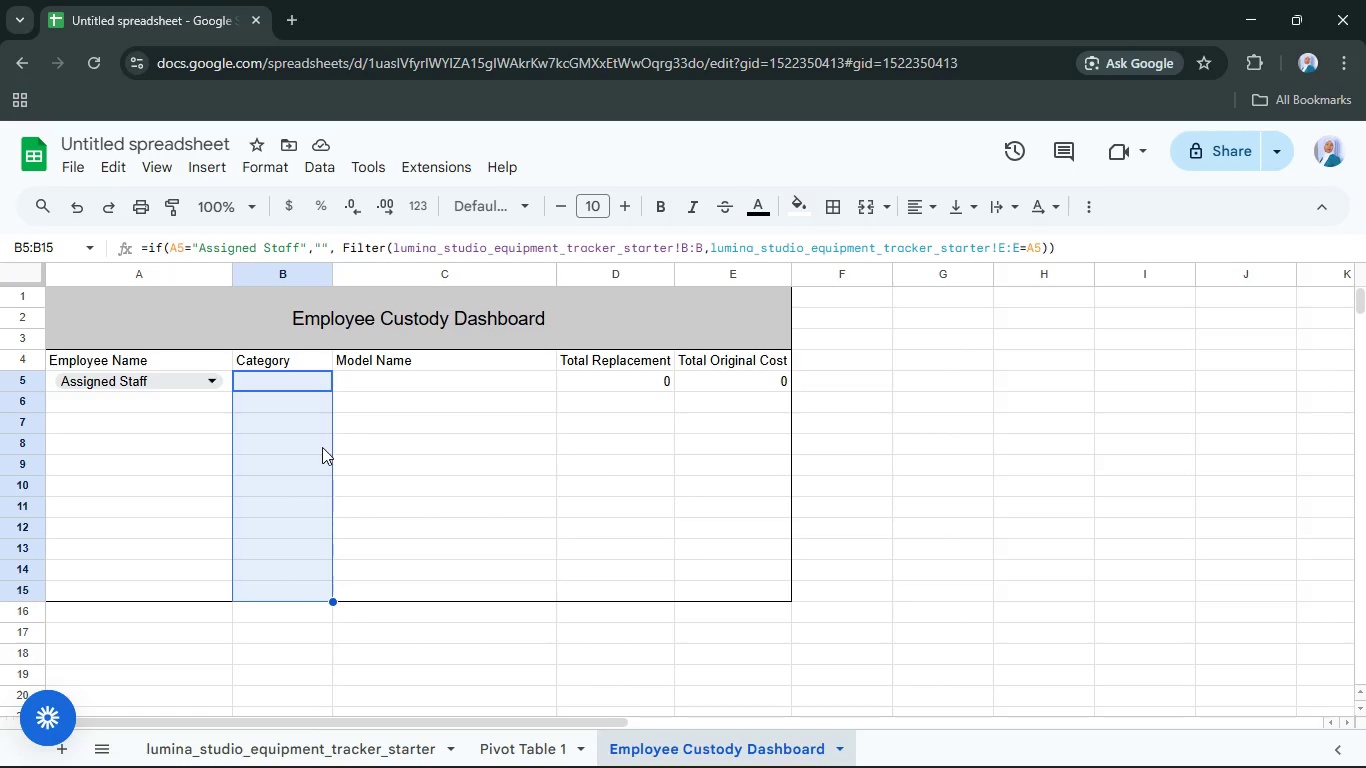 
right_click([29, 589])
 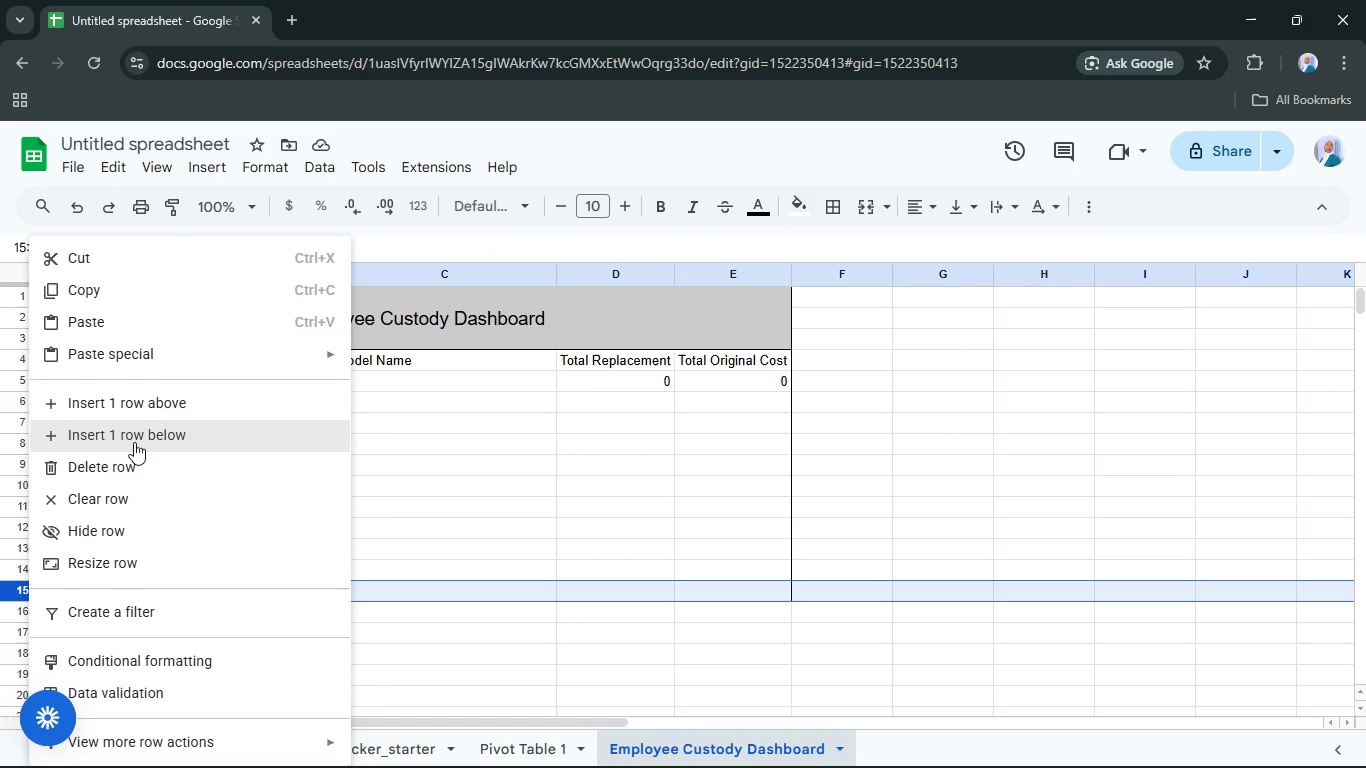 
left_click([159, 410])
 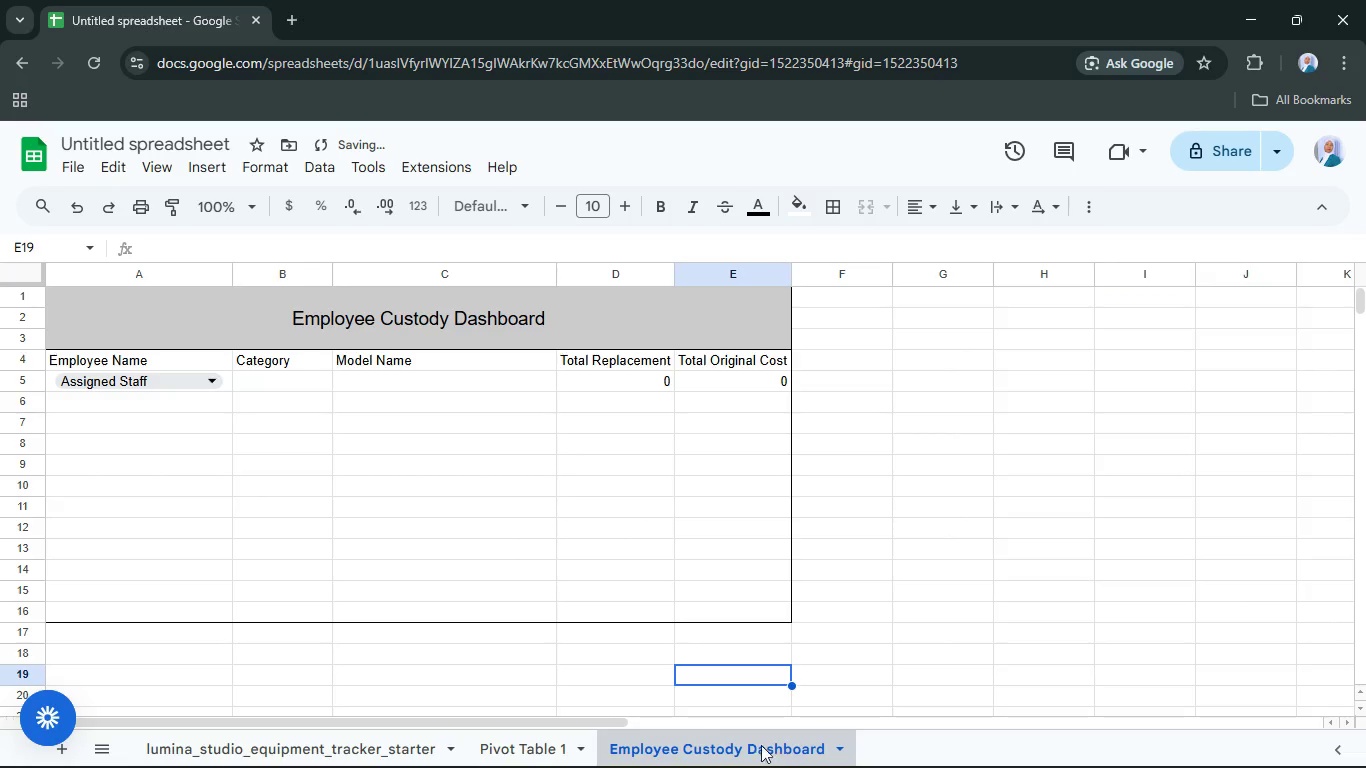 
left_click([530, 745])
 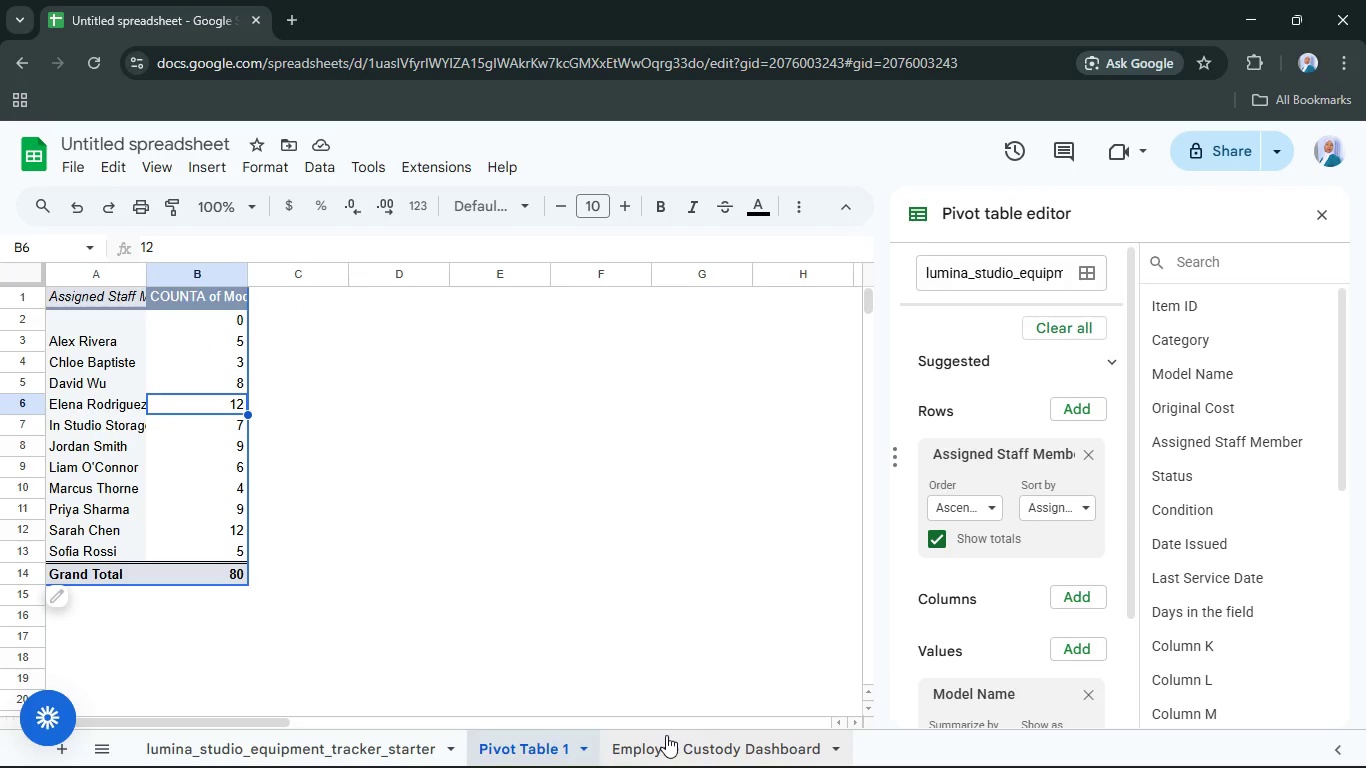 
left_click([666, 736])
 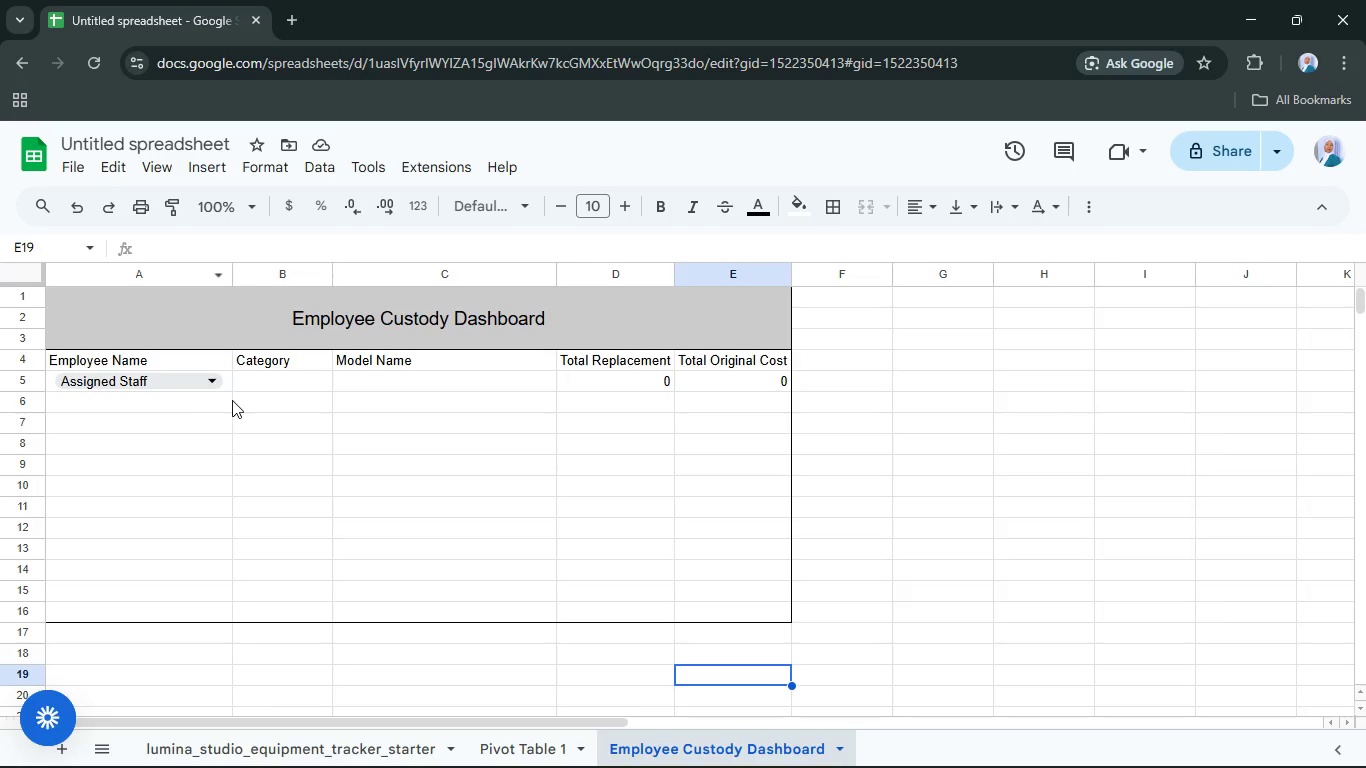 
left_click([217, 383])
 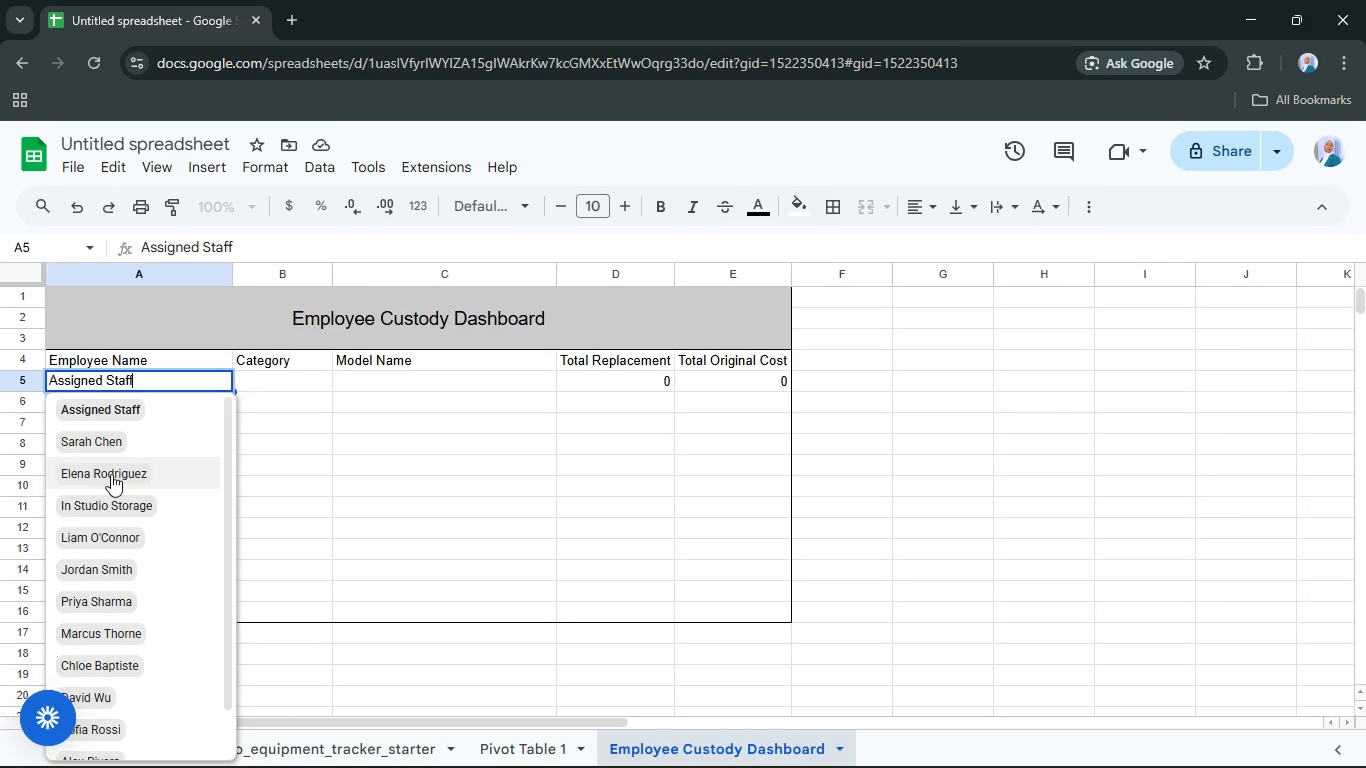 
left_click([111, 474])
 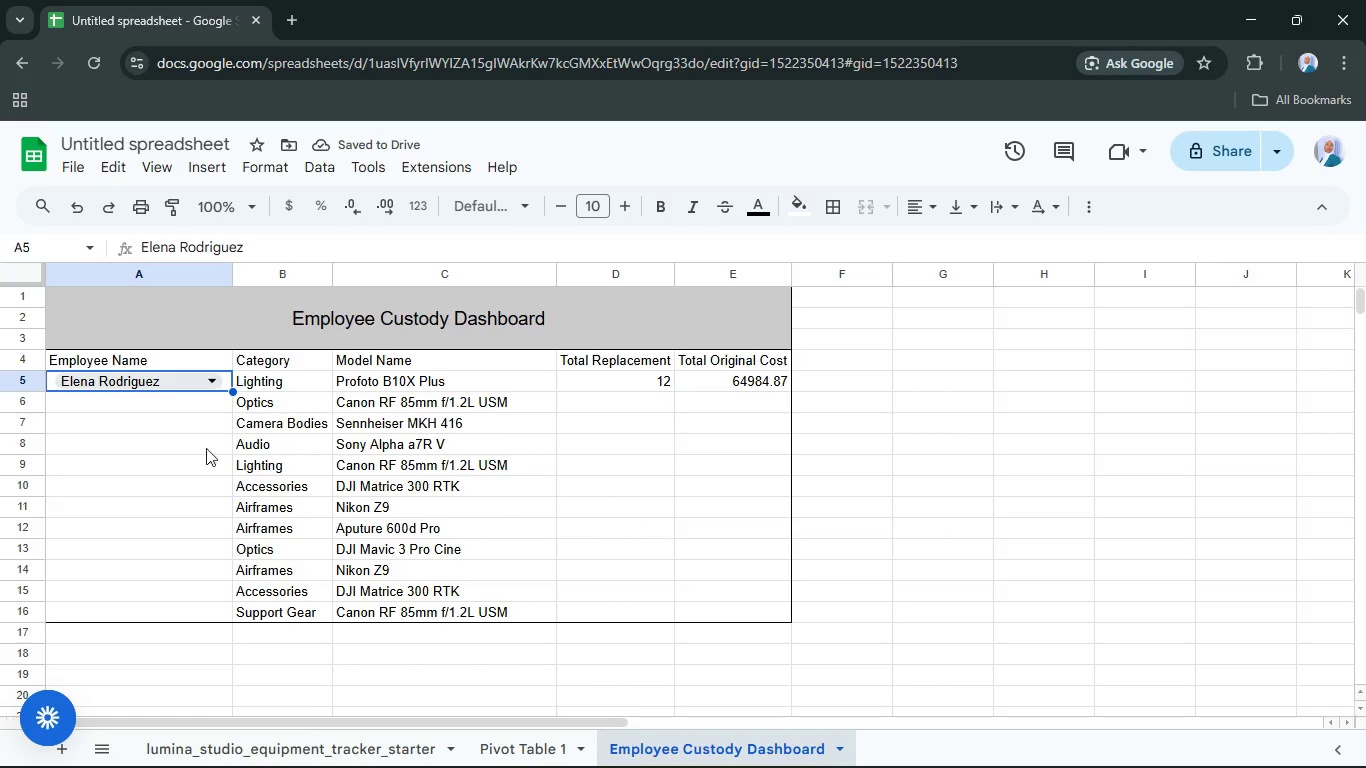 
wait(6.94)
 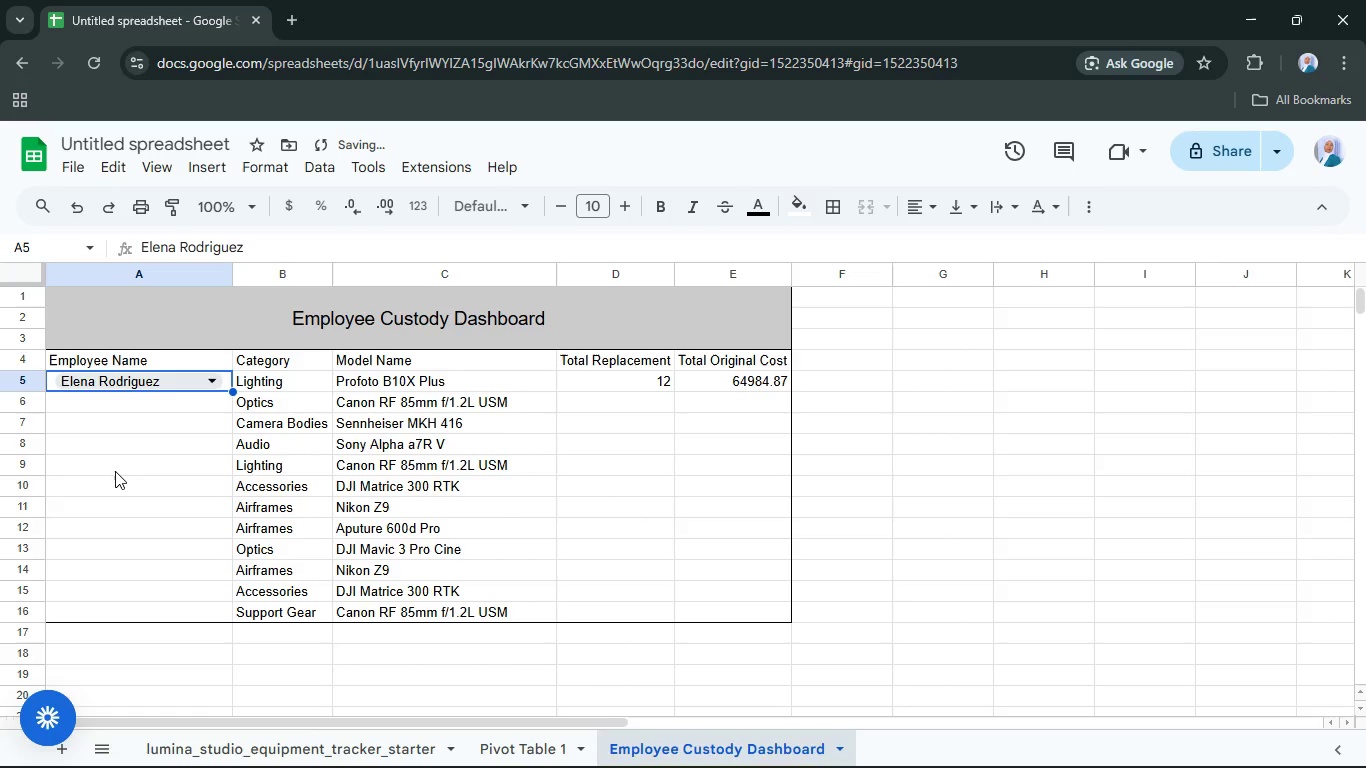 
left_click([148, 360])
 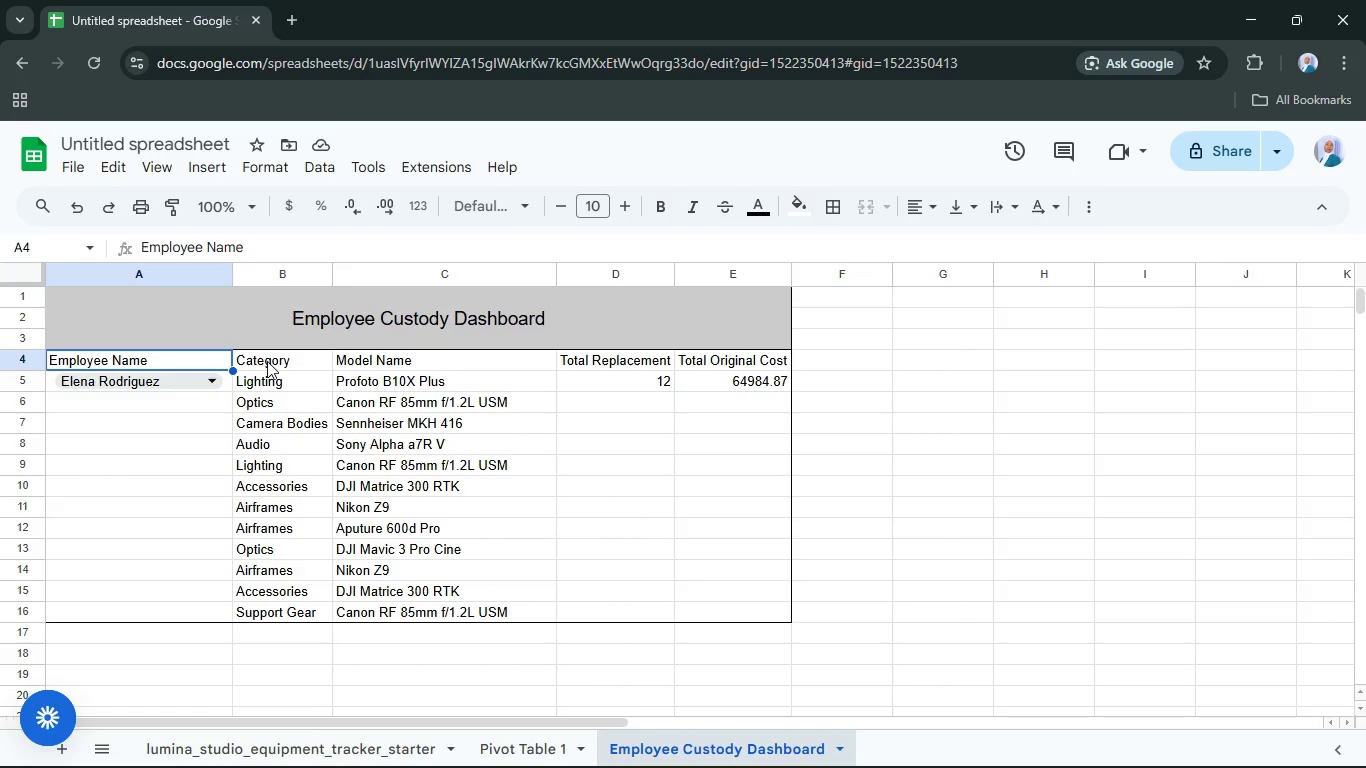 
hold_key(key=ControlLeft, duration=1.52)
hold_key(key=ShiftLeft, duration=1.11)
left_click([743, 354])
 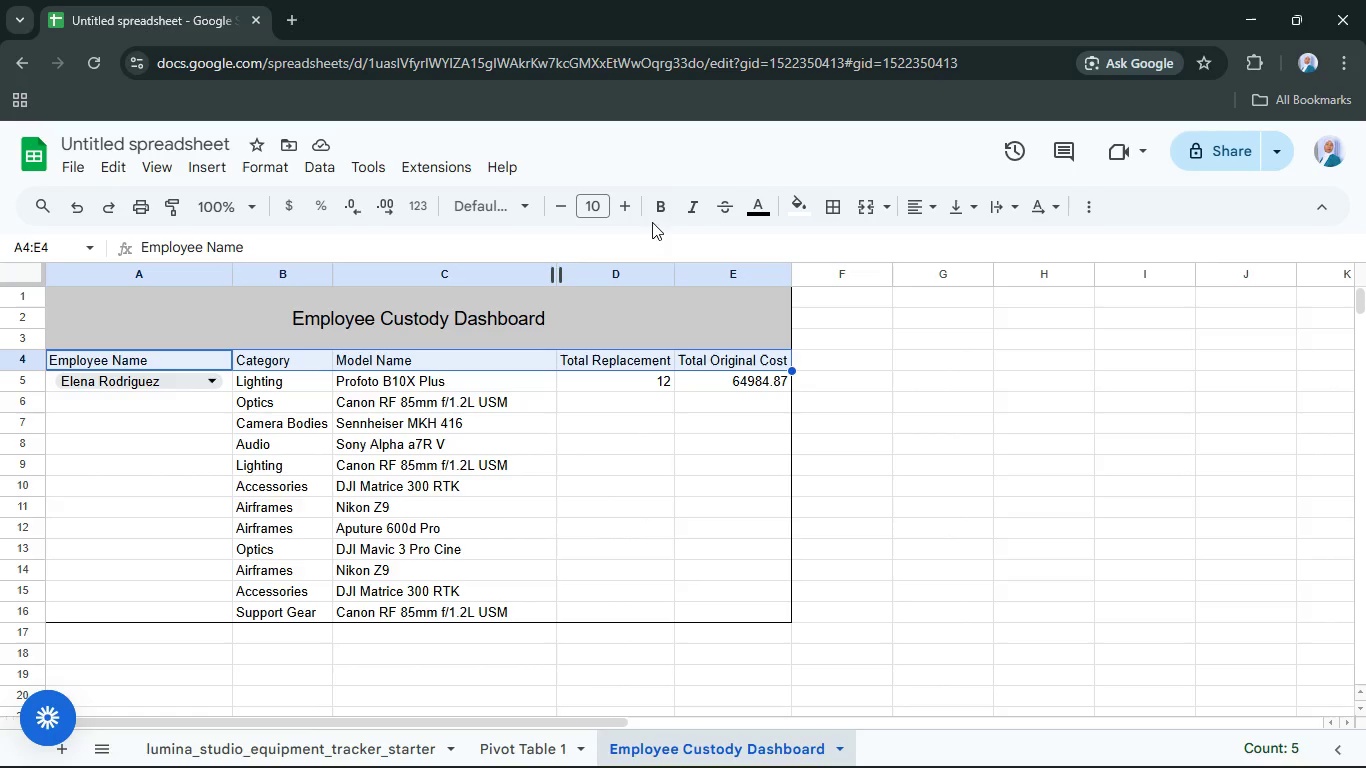 
left_click([655, 217])
 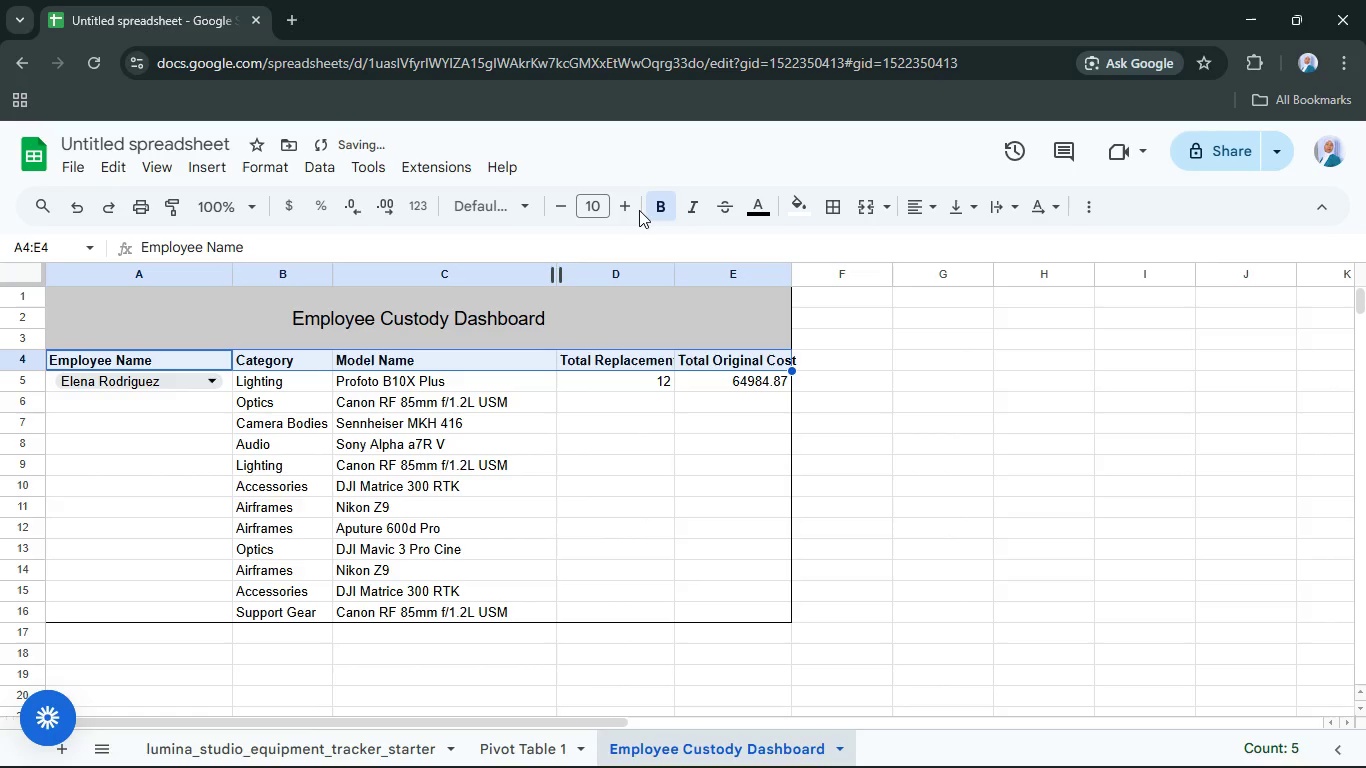 
left_click([636, 210])
 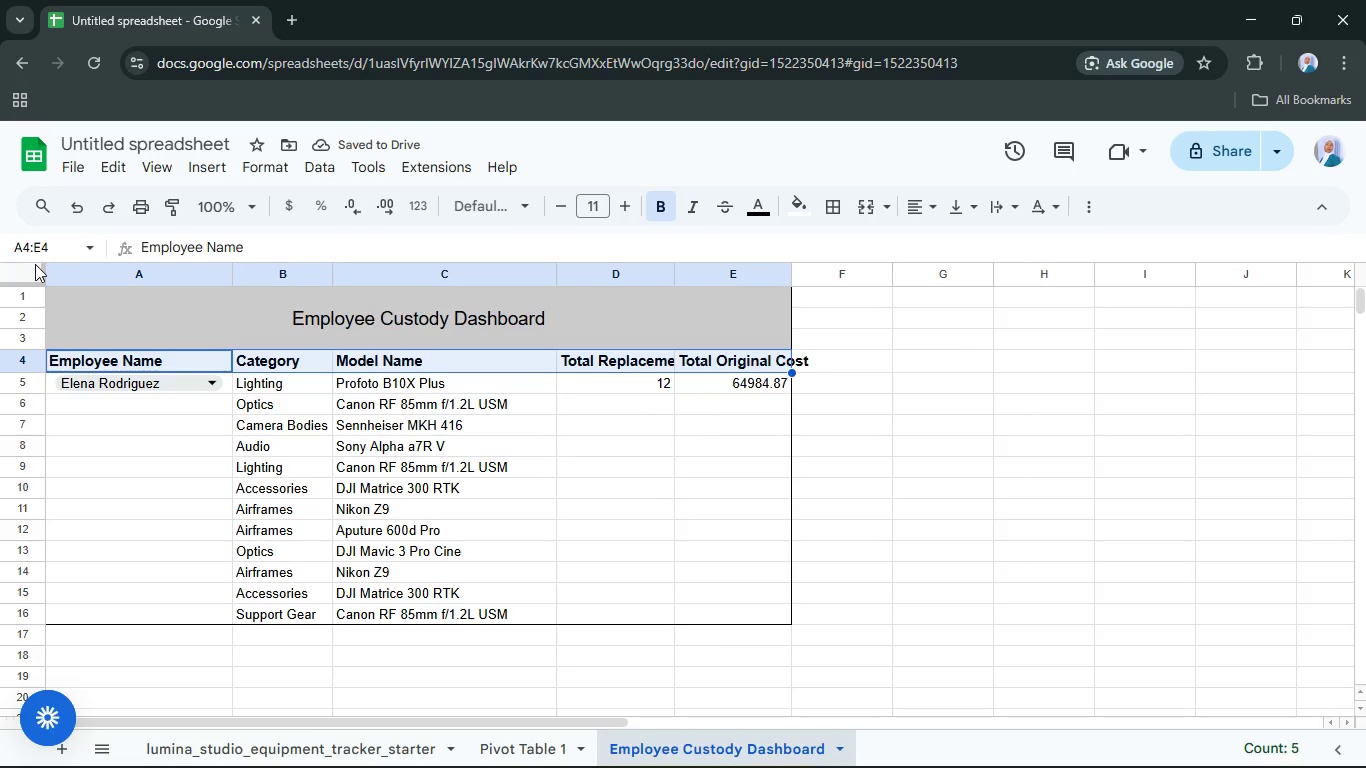 
left_click_drag(start_coordinate=[792, 267], to_coordinate=[846, 273])
 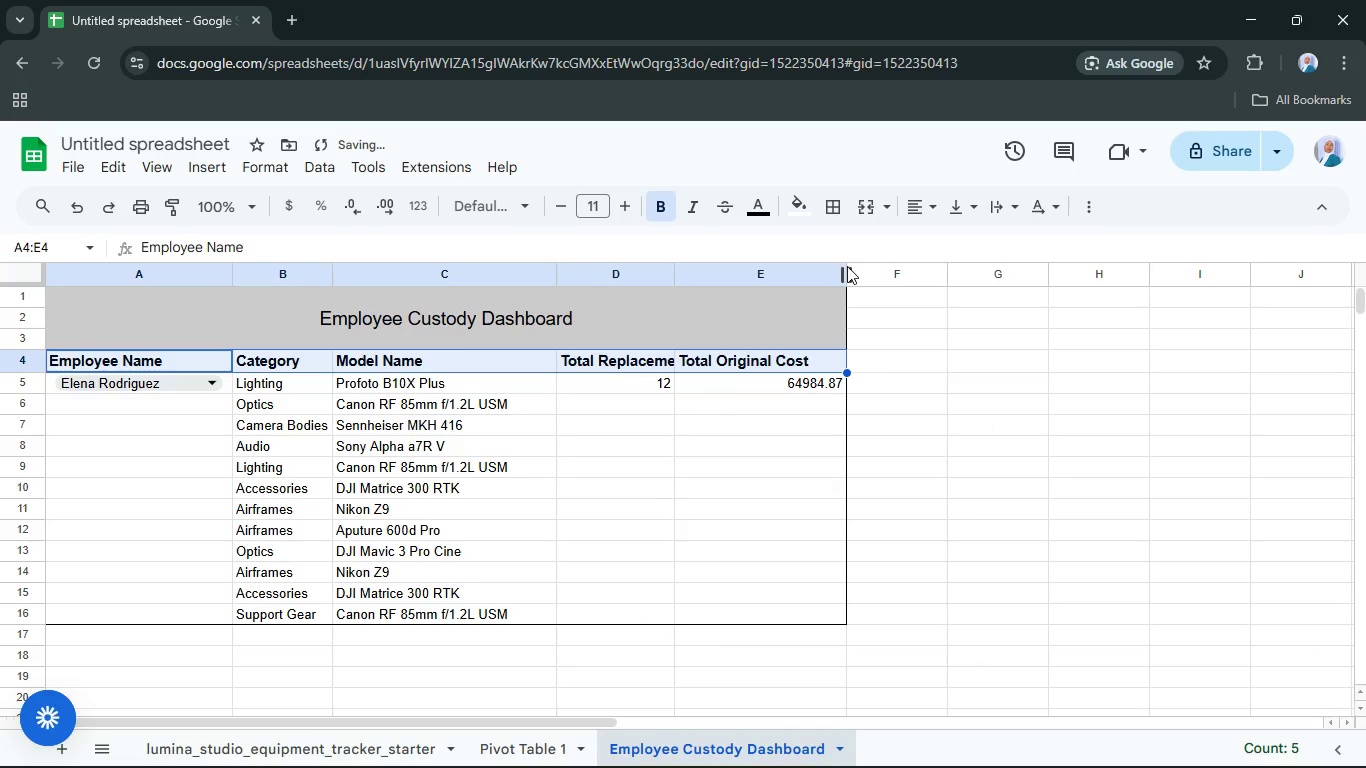 
left_click_drag(start_coordinate=[843, 273], to_coordinate=[887, 274])
 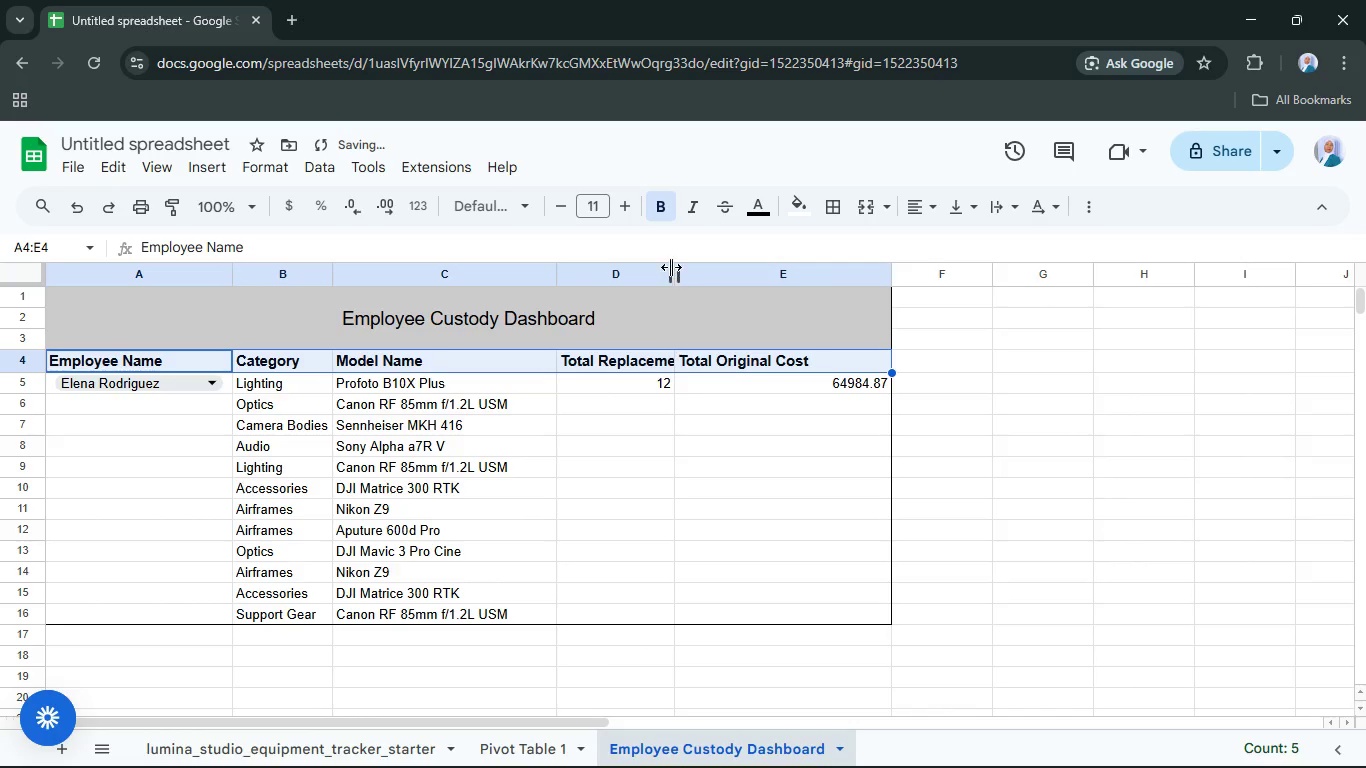 
left_click_drag(start_coordinate=[674, 274], to_coordinate=[726, 276])
 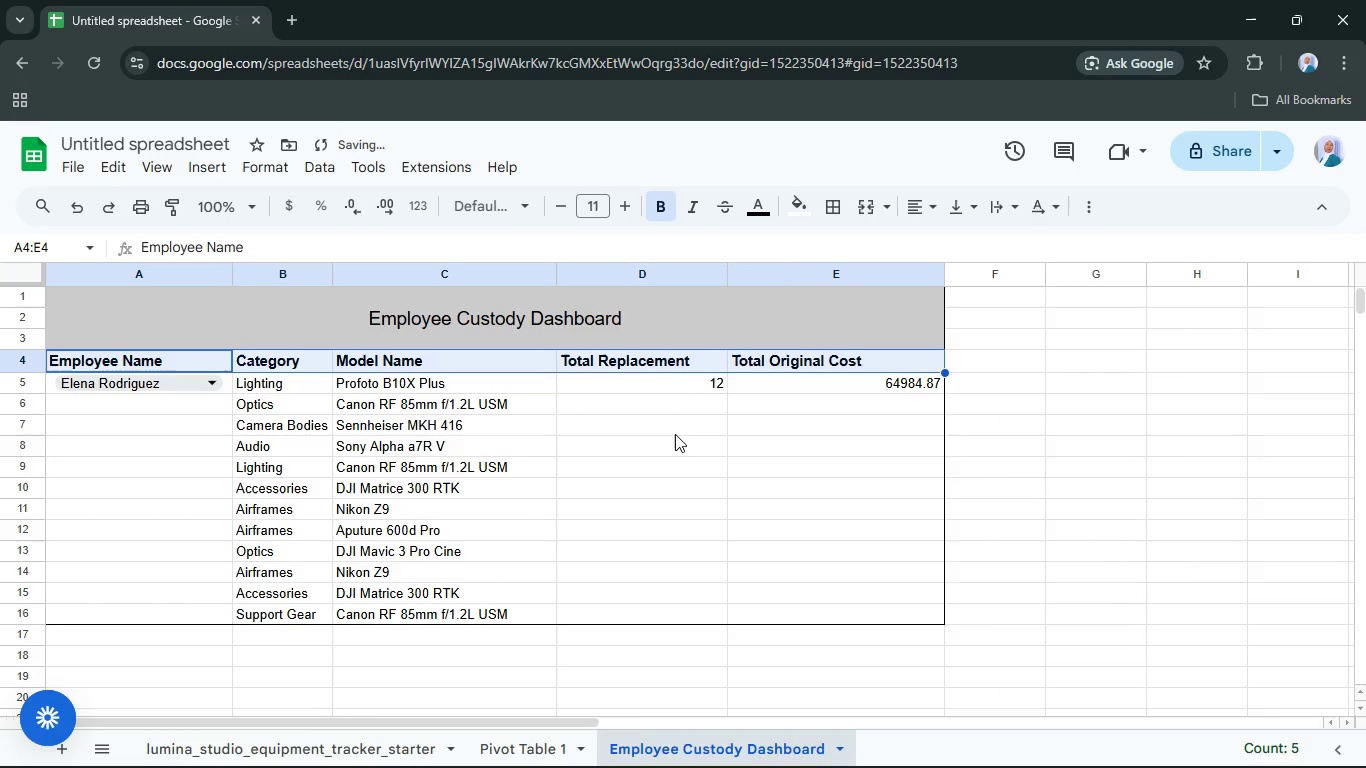 
left_click([675, 434])
 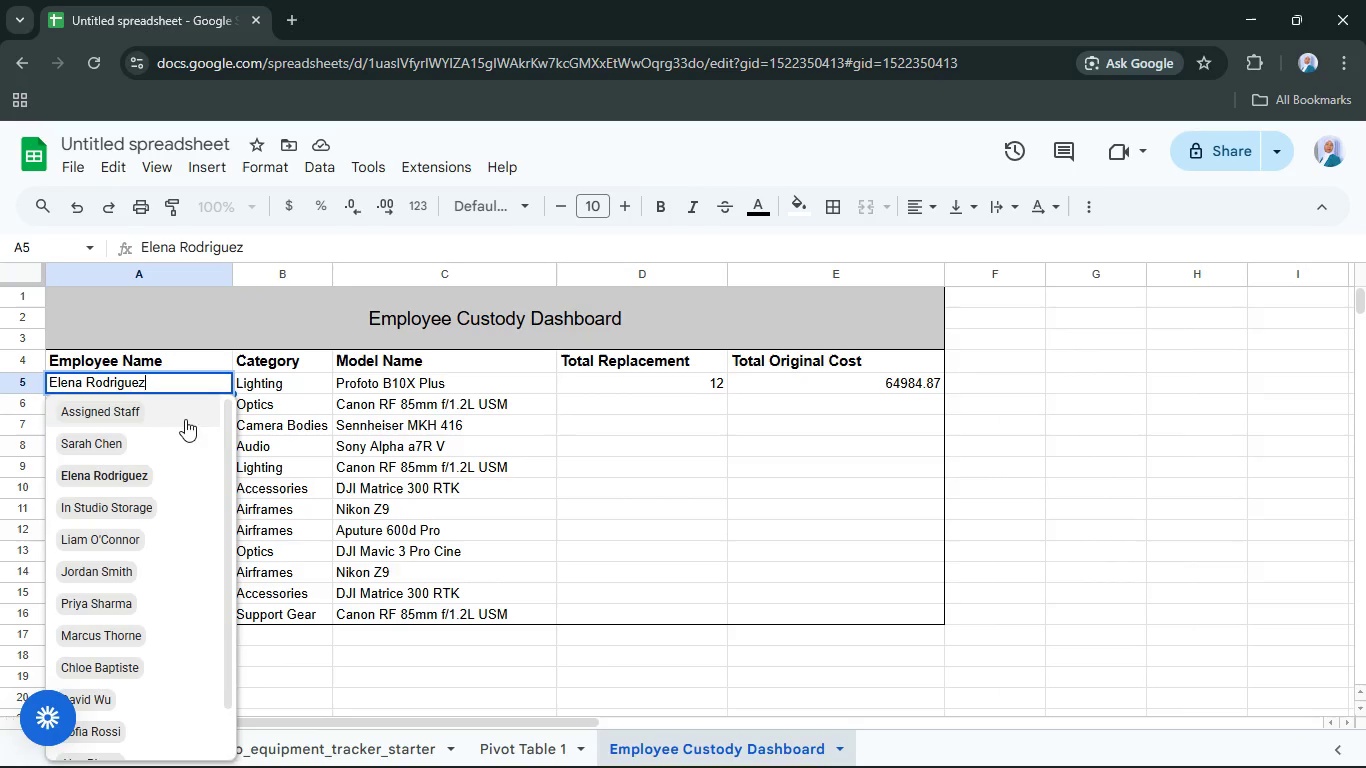 
wait(5.38)
 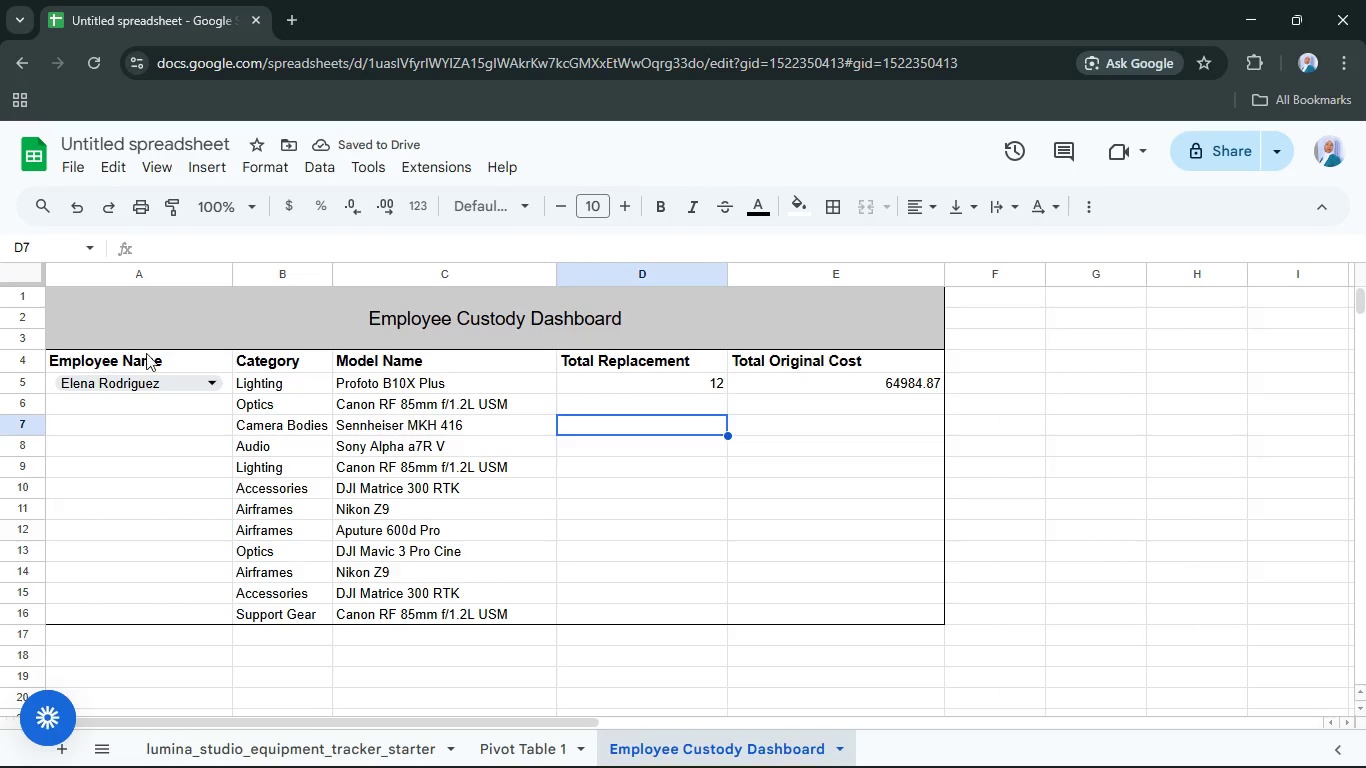 
left_click([164, 415])
 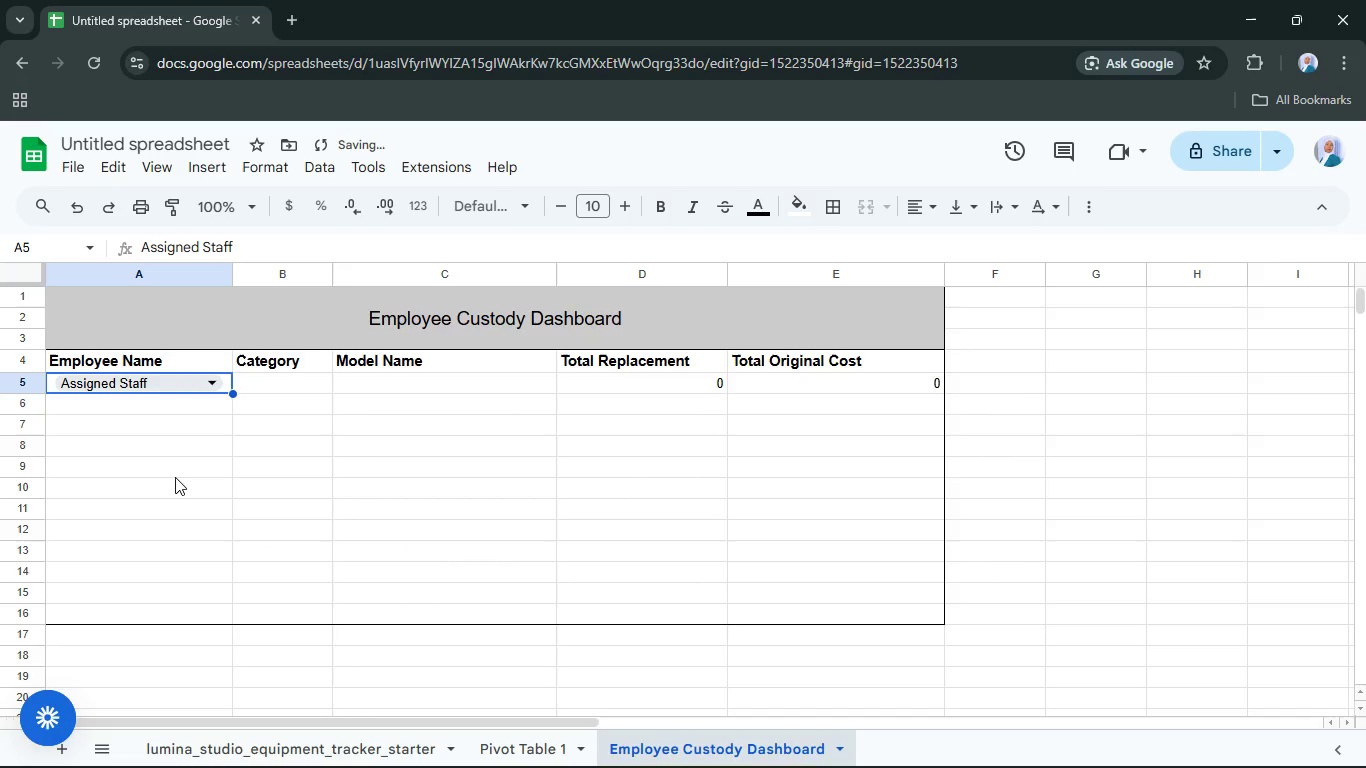 
left_click([175, 477])
 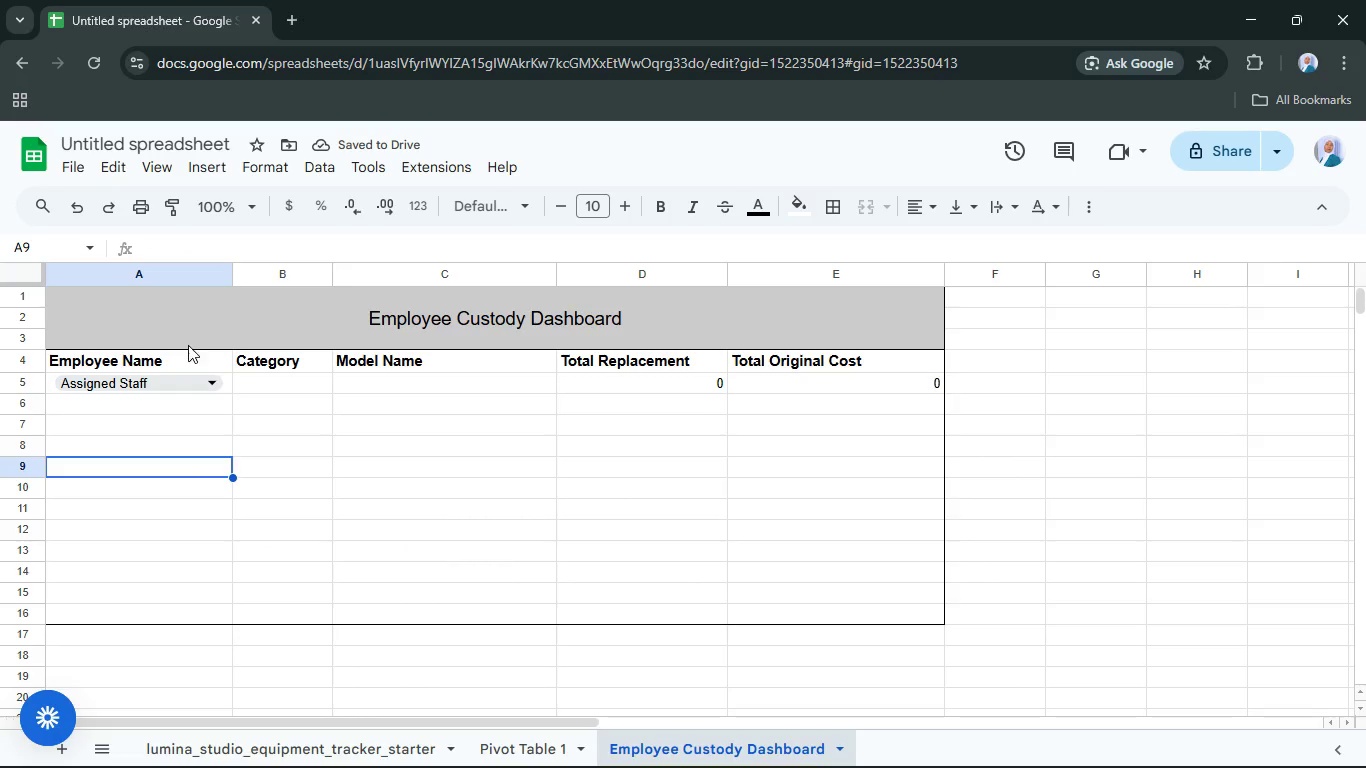 
left_click([191, 354])
 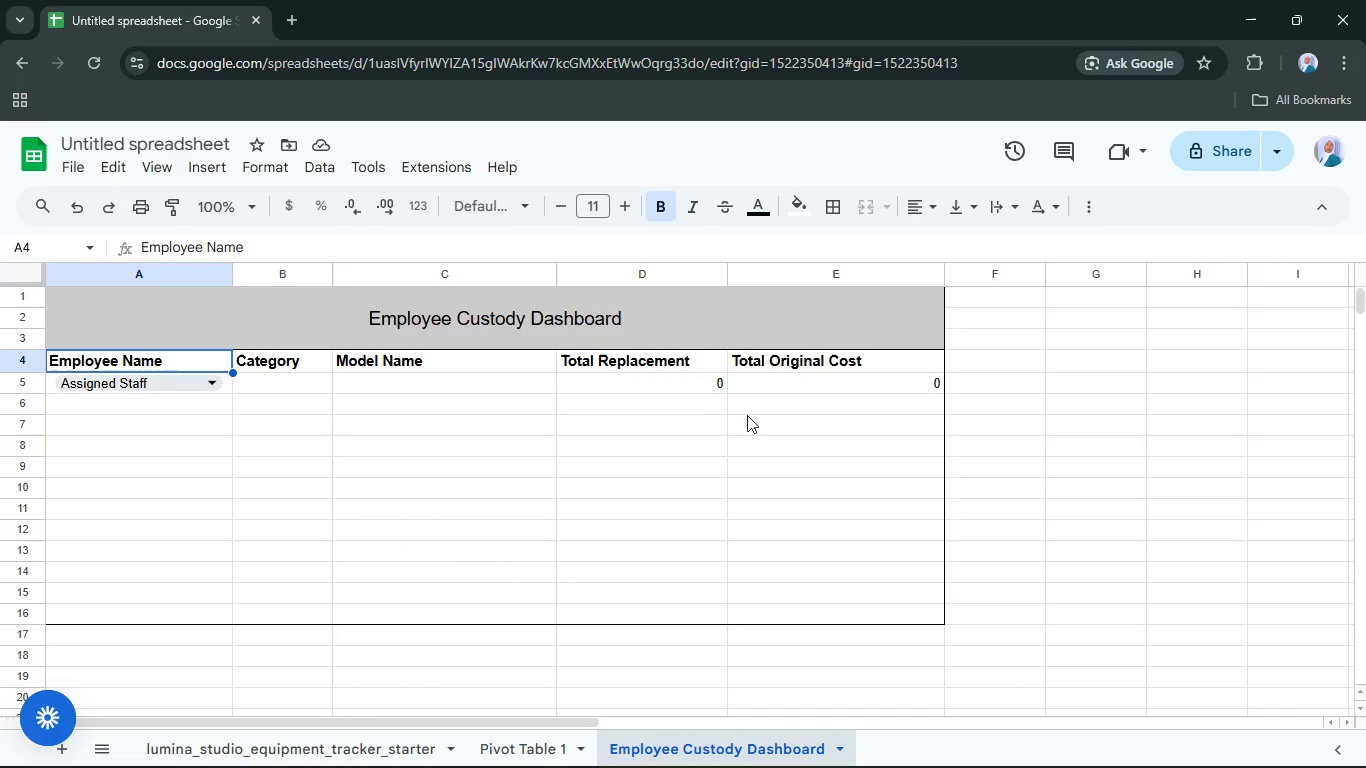 
hold_key(key=ControlLeft, duration=1.06)
hold_key(key=ShiftLeft, duration=0.7)
left_click([828, 358])
 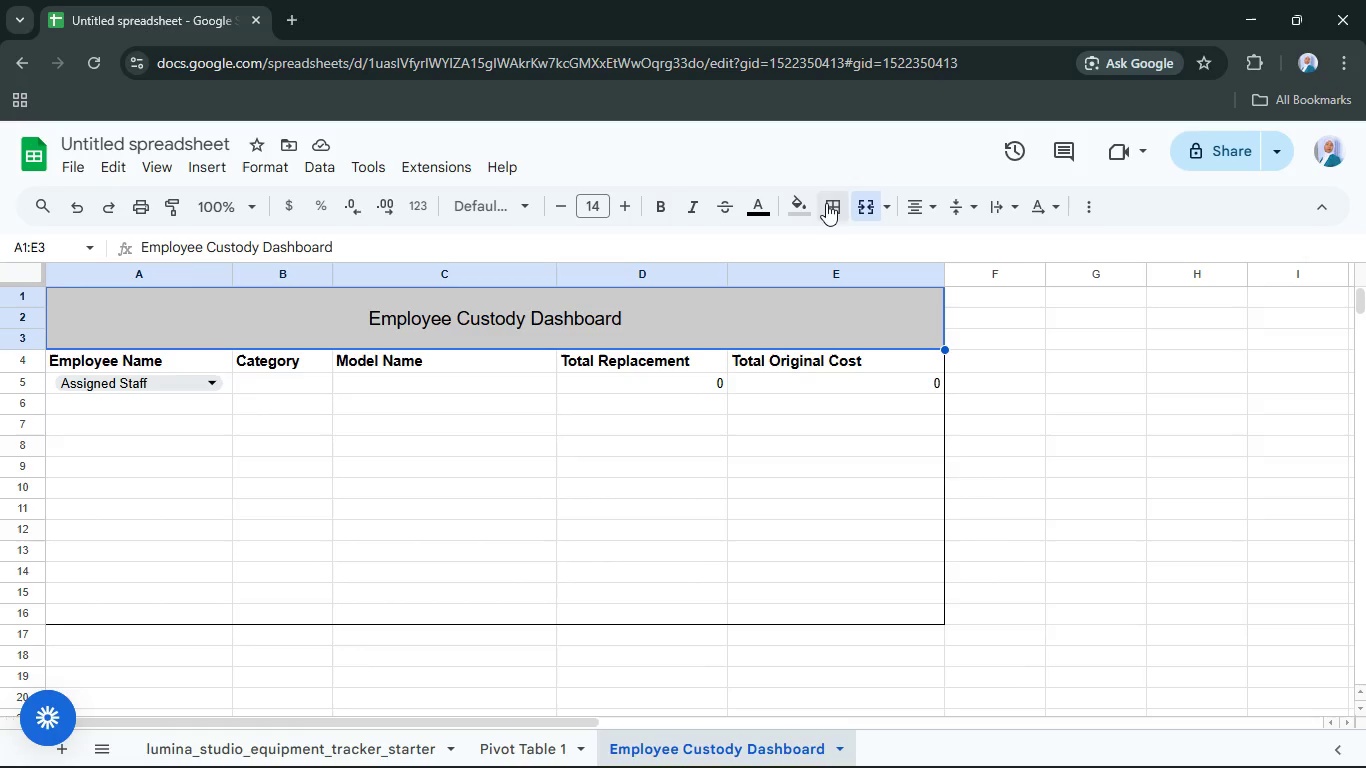 
left_click([827, 207])
 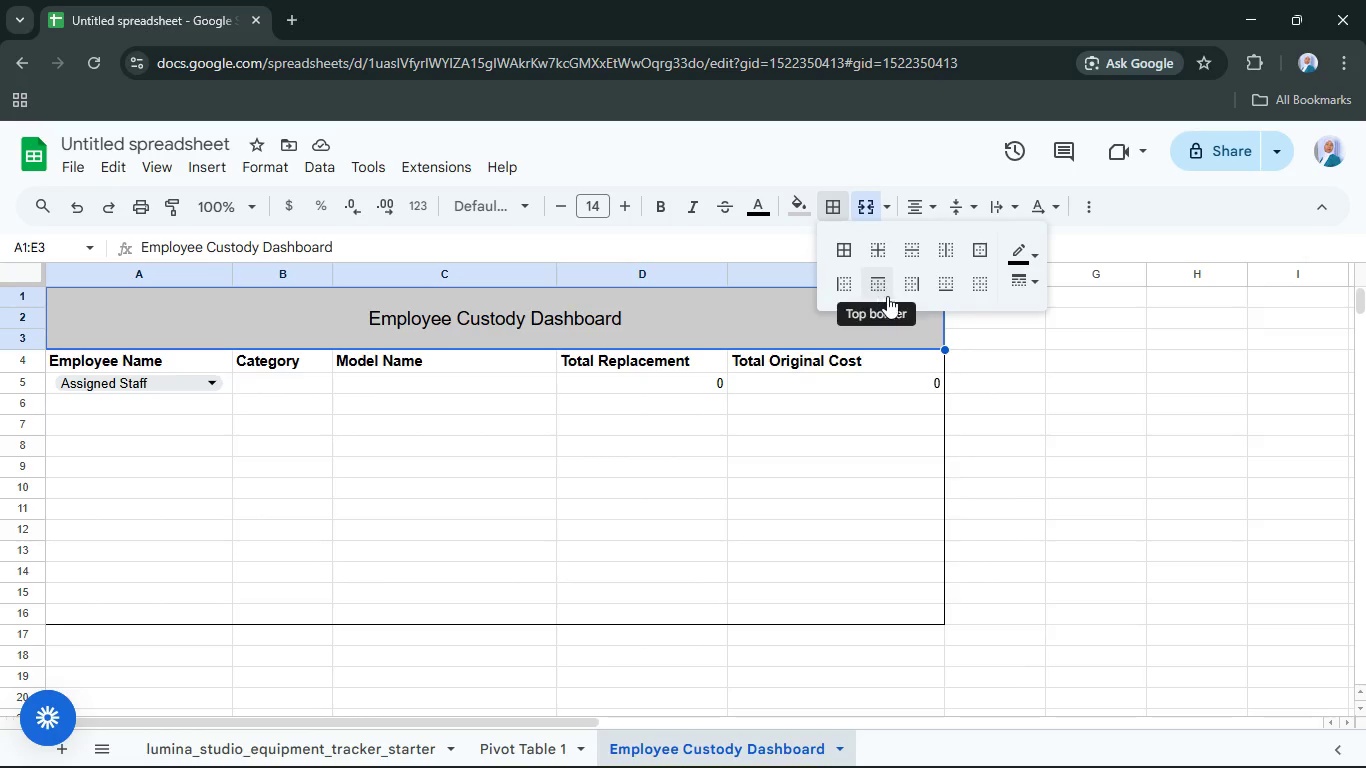 
mouse_move([1037, 281])
 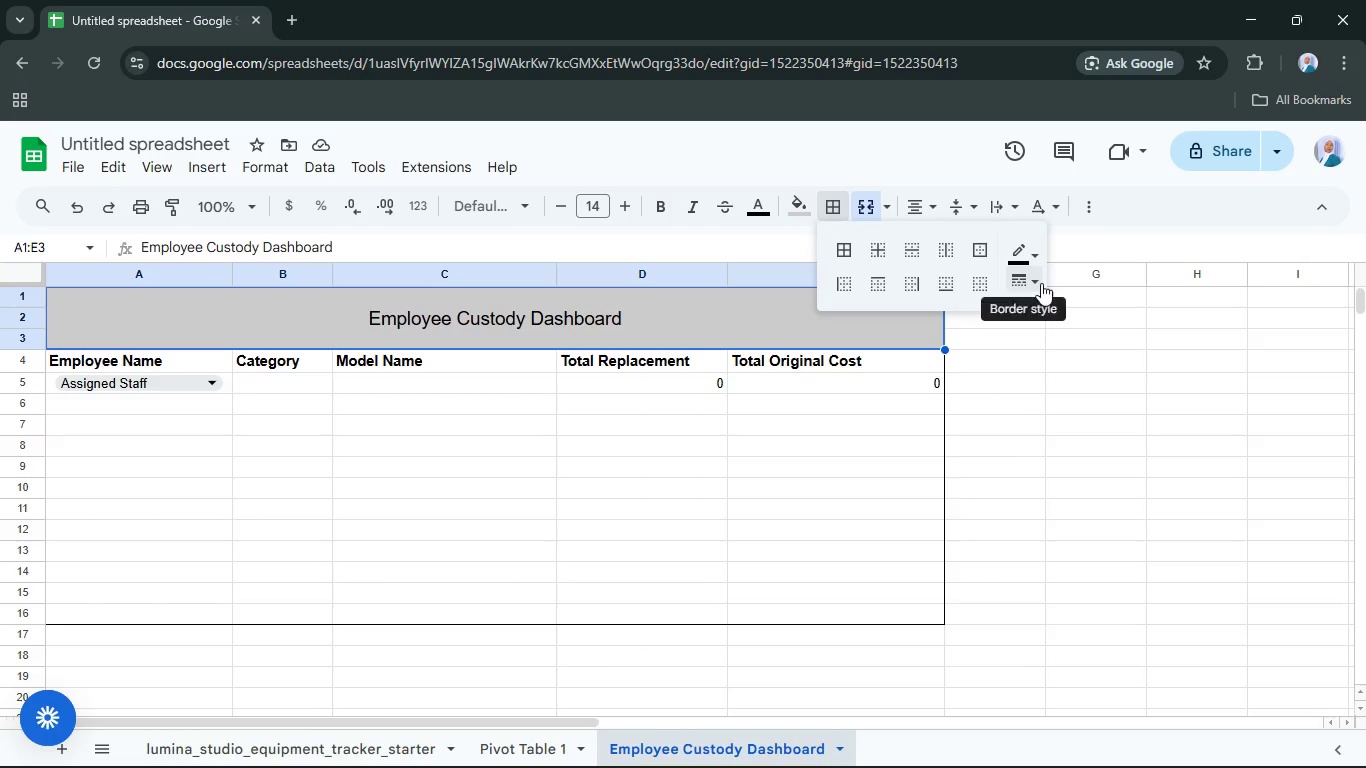 
left_click([1043, 282])
 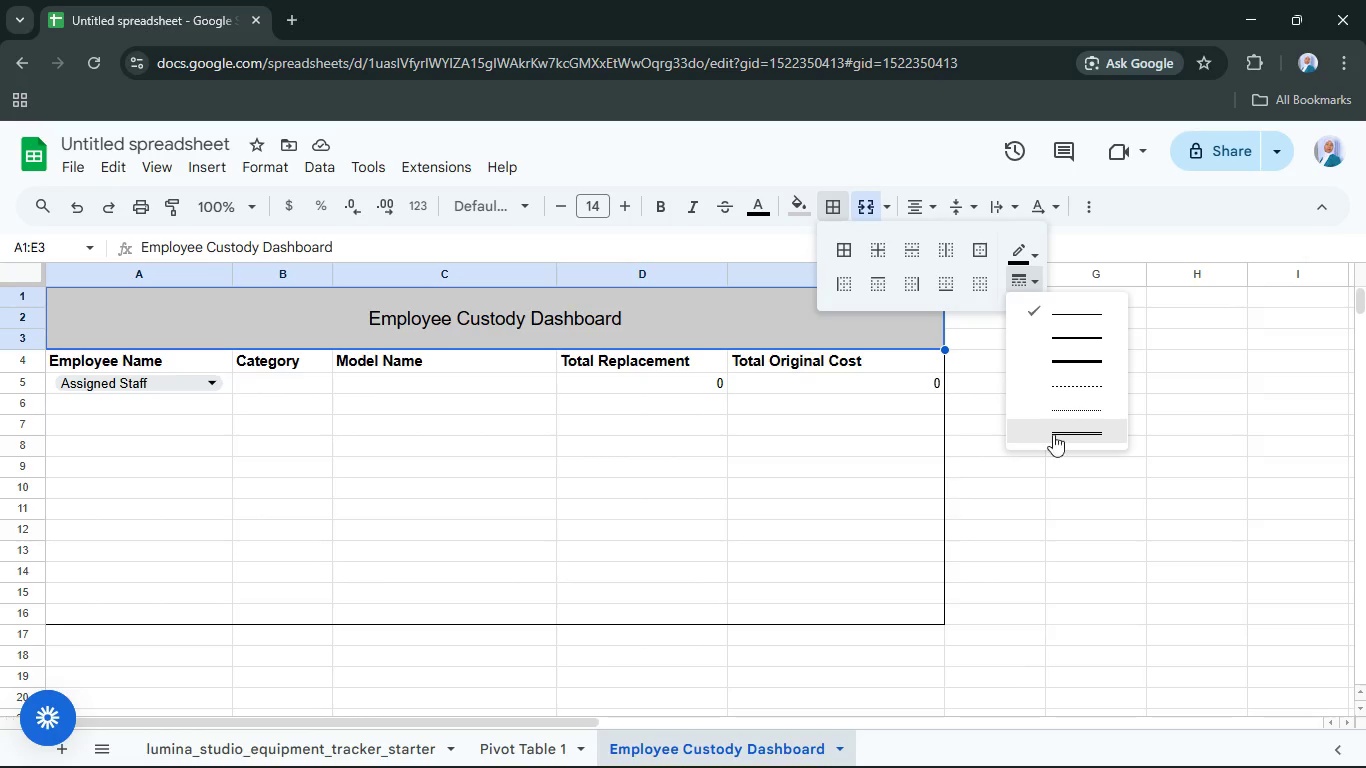 
left_click([1053, 434])
 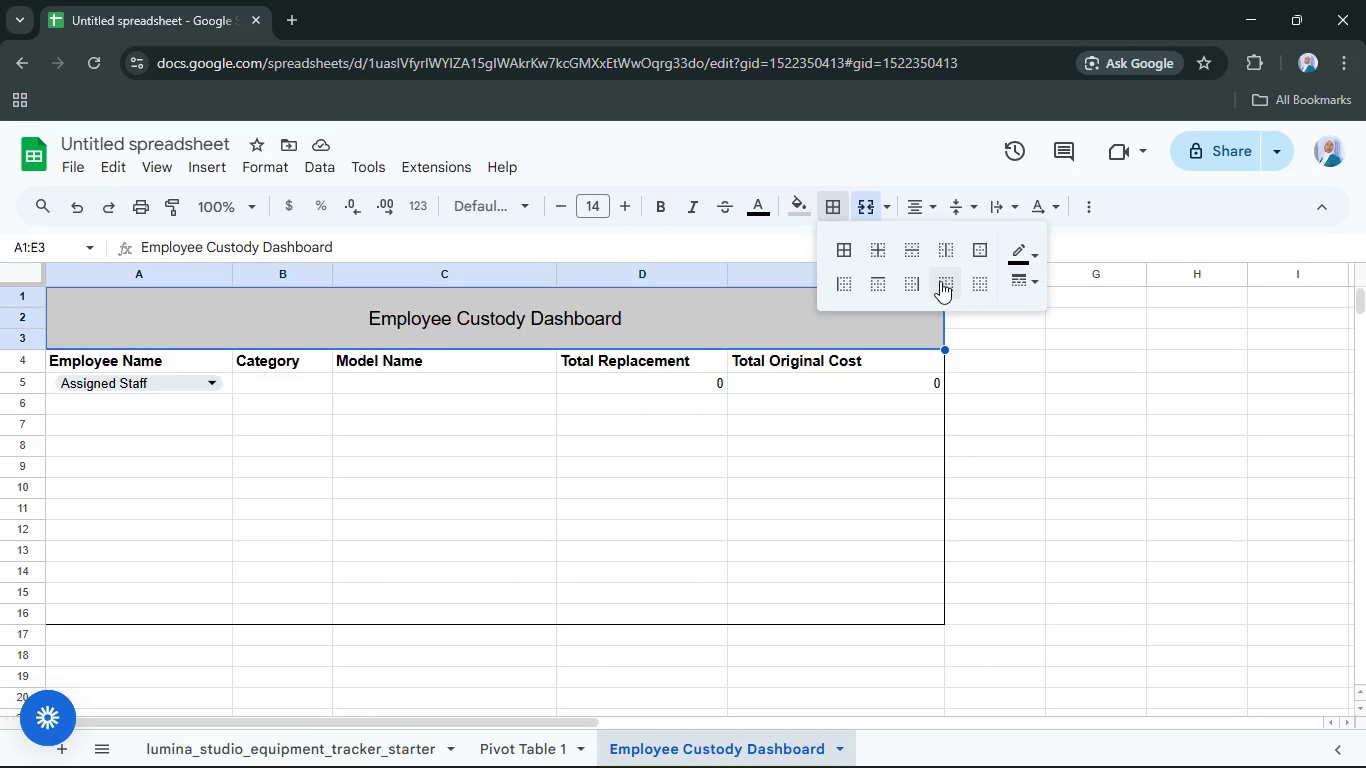 
left_click([941, 281])
 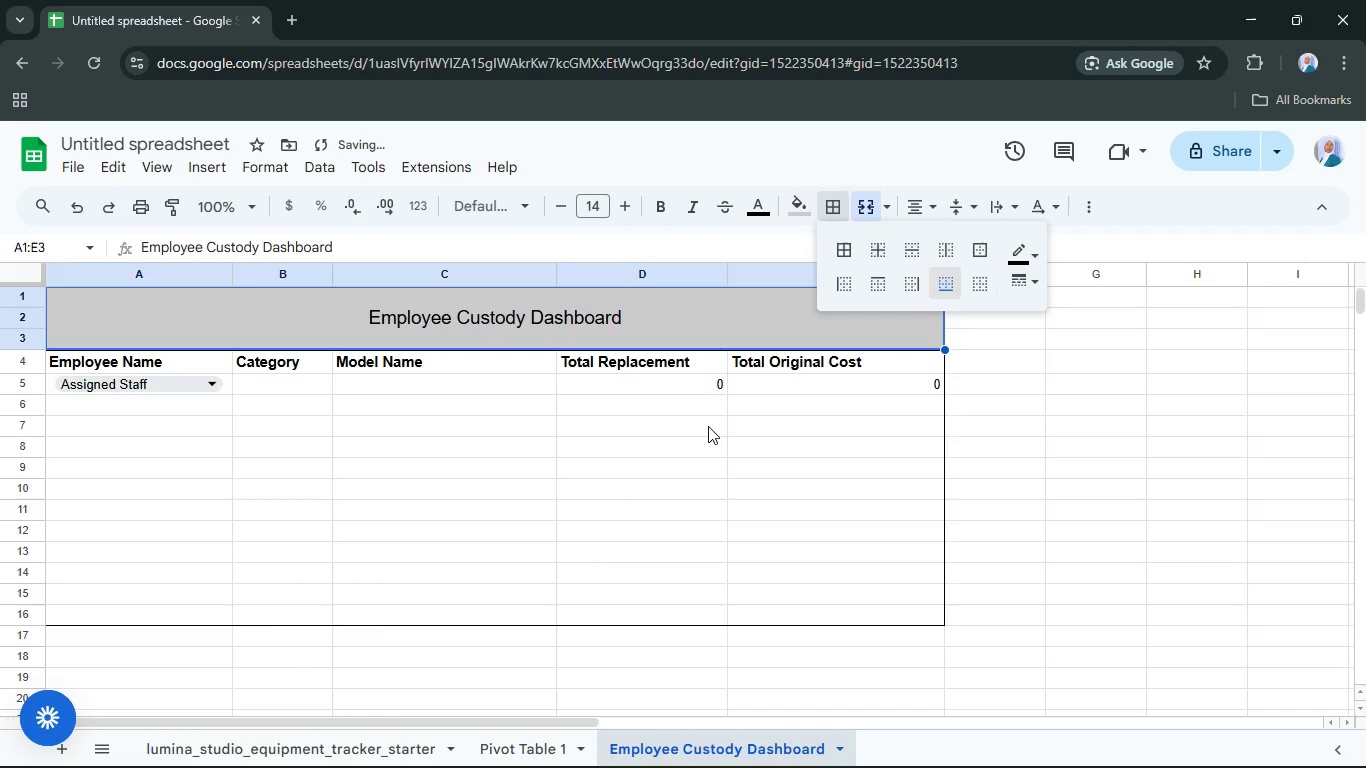 
left_click([702, 434])
 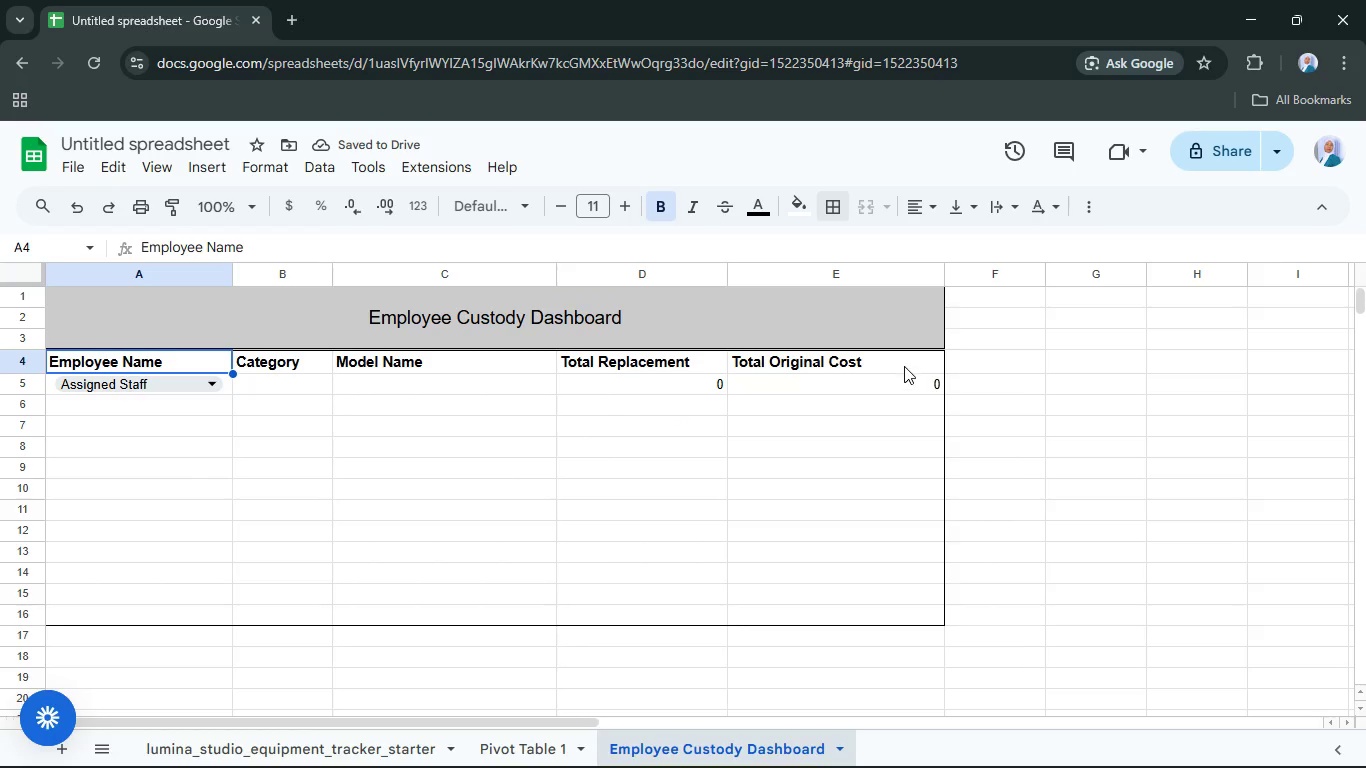 
hold_key(key=ControlLeft, duration=1.16)
hold_key(key=ShiftLeft, duration=0.8)
left_click([861, 358])
 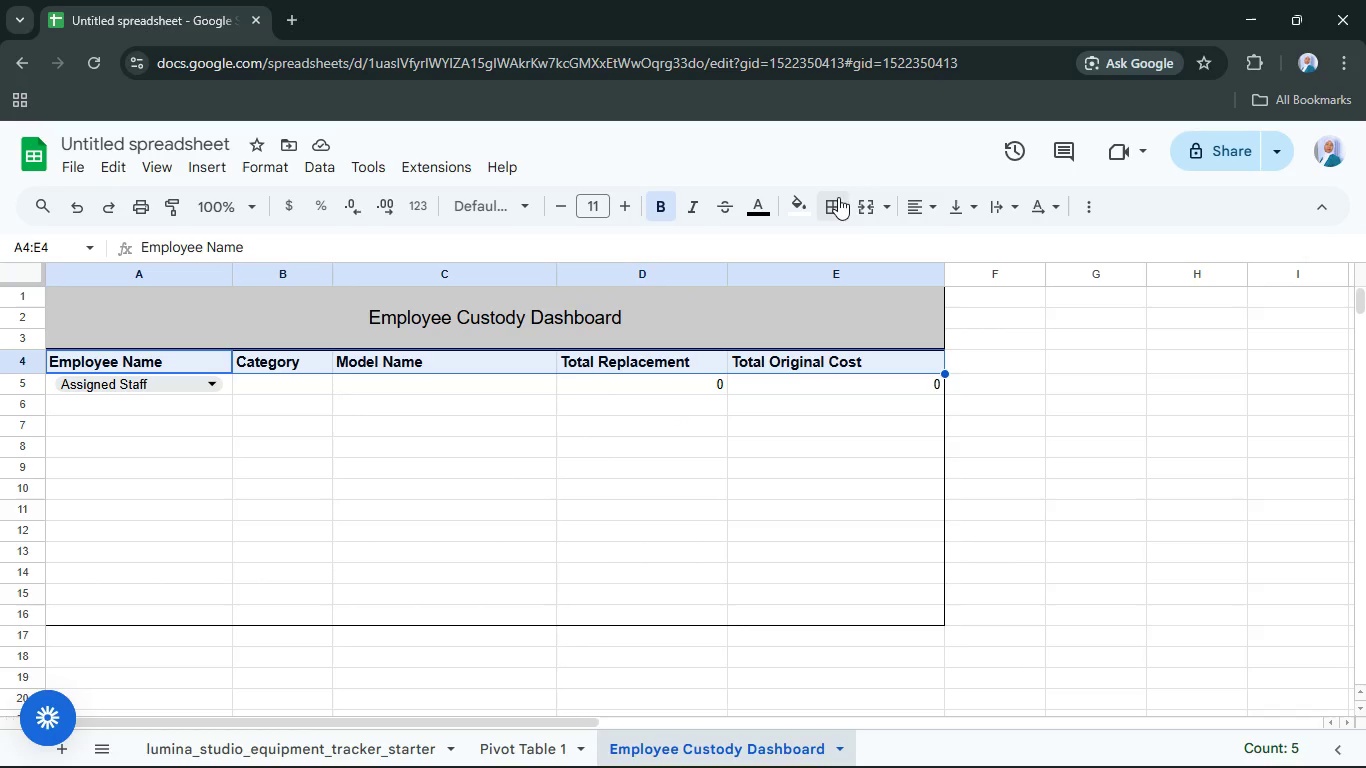 
left_click([838, 202])
 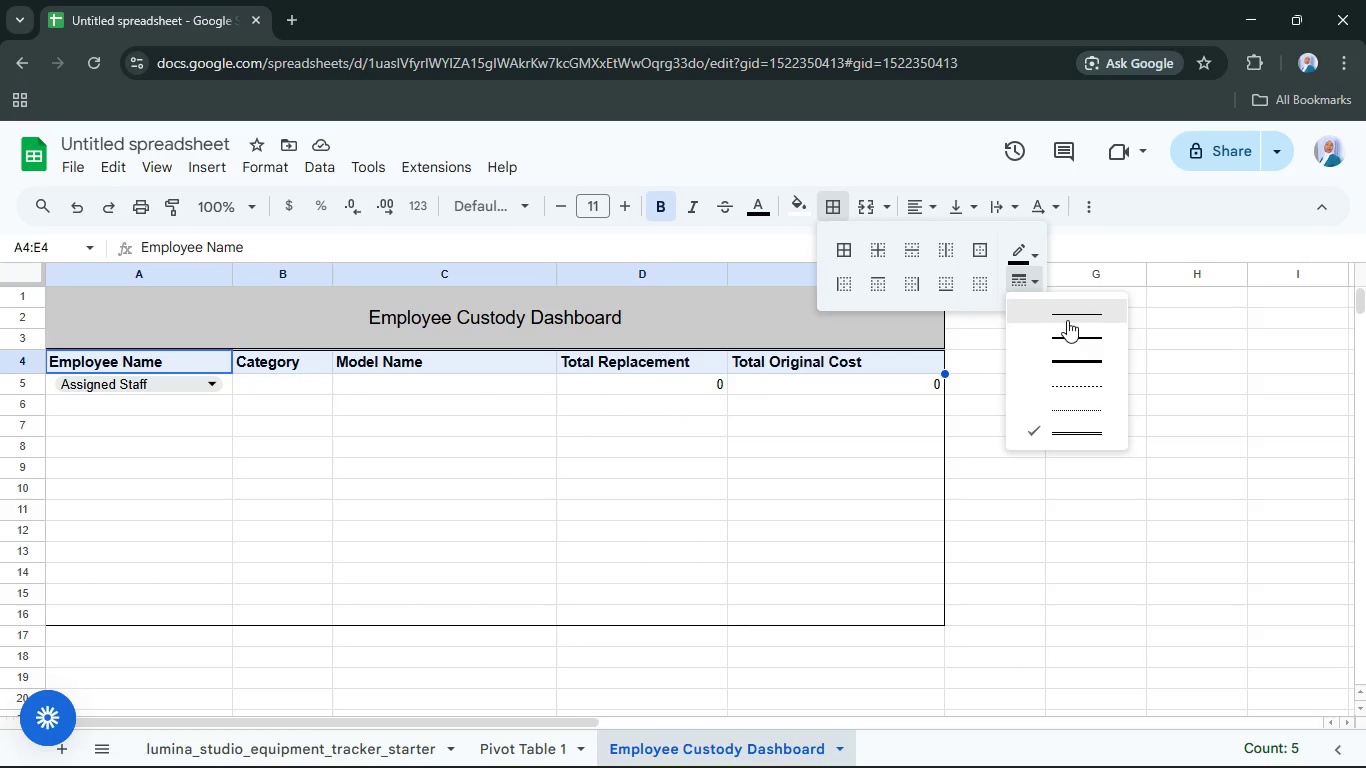 
left_click([1068, 338])
 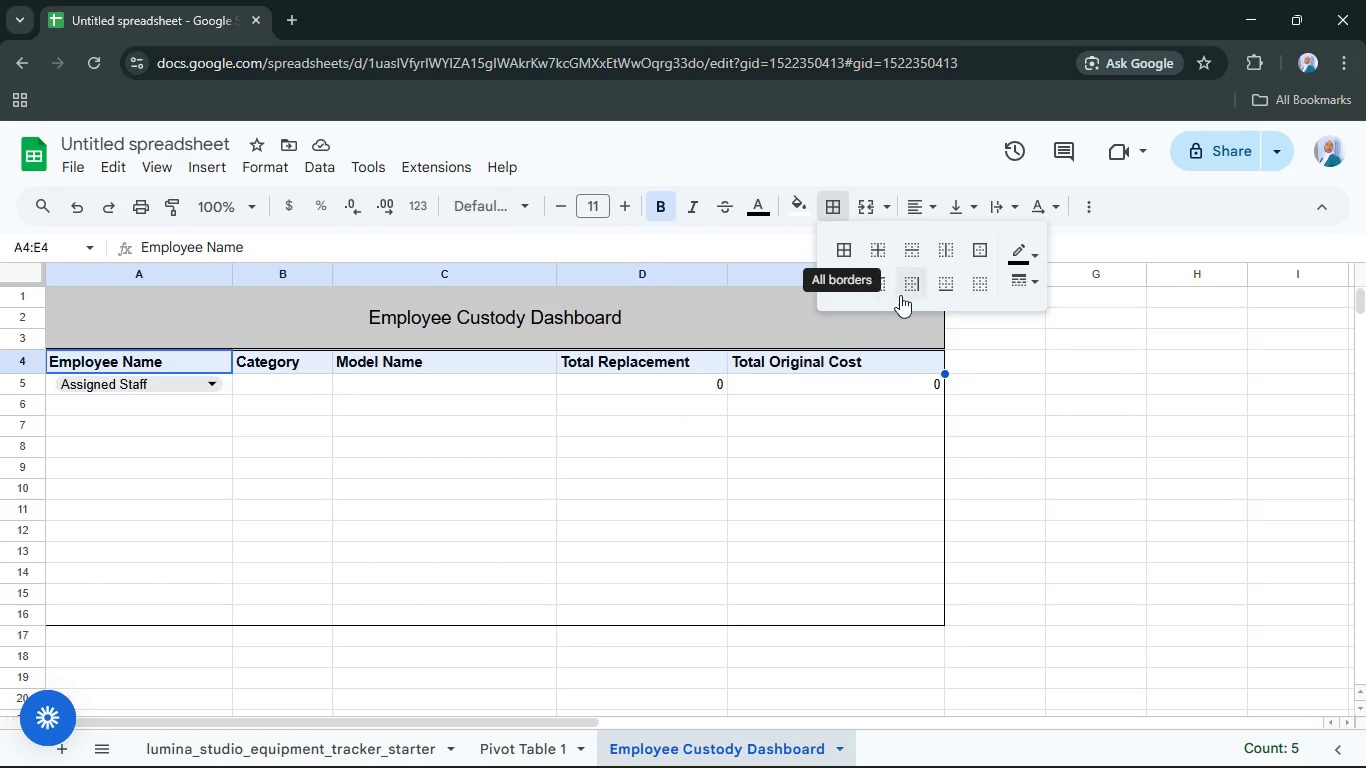 
left_click([939, 290])
 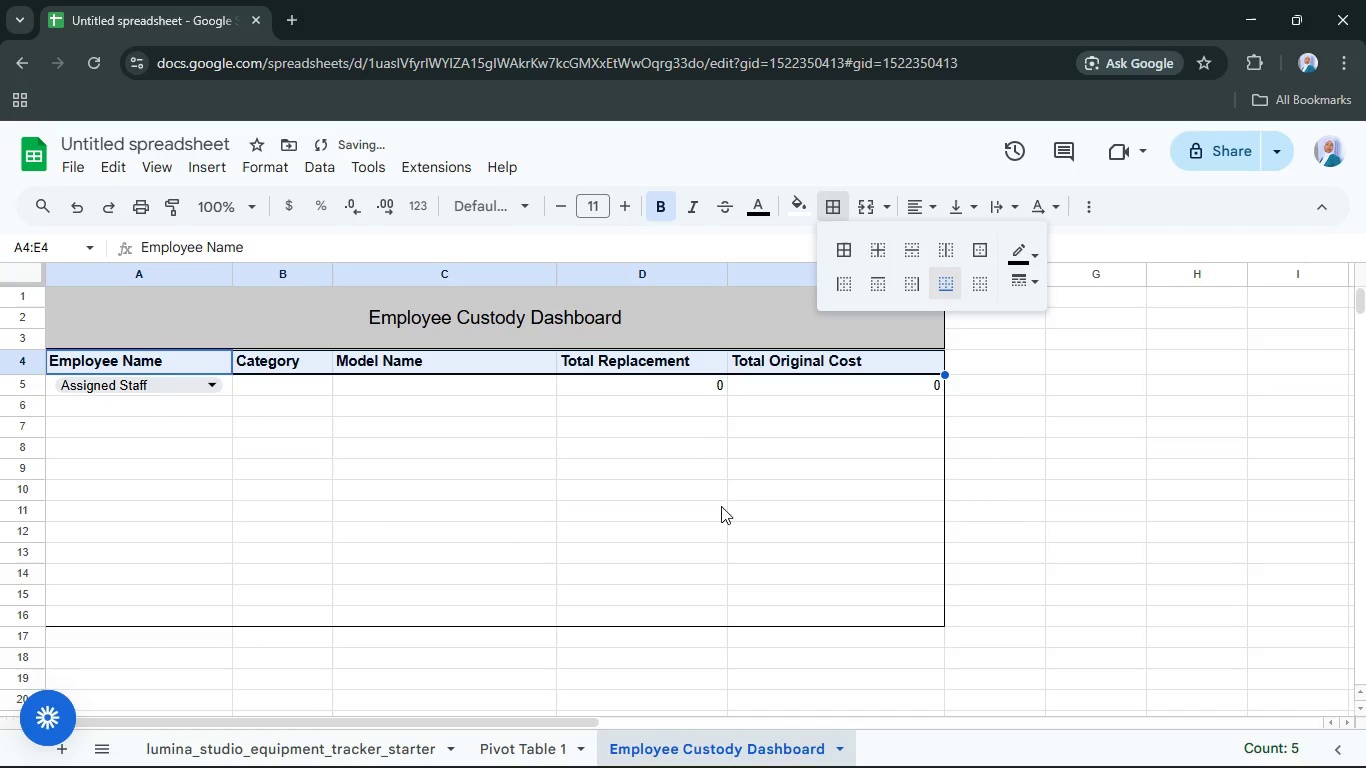 
left_click([722, 503])
 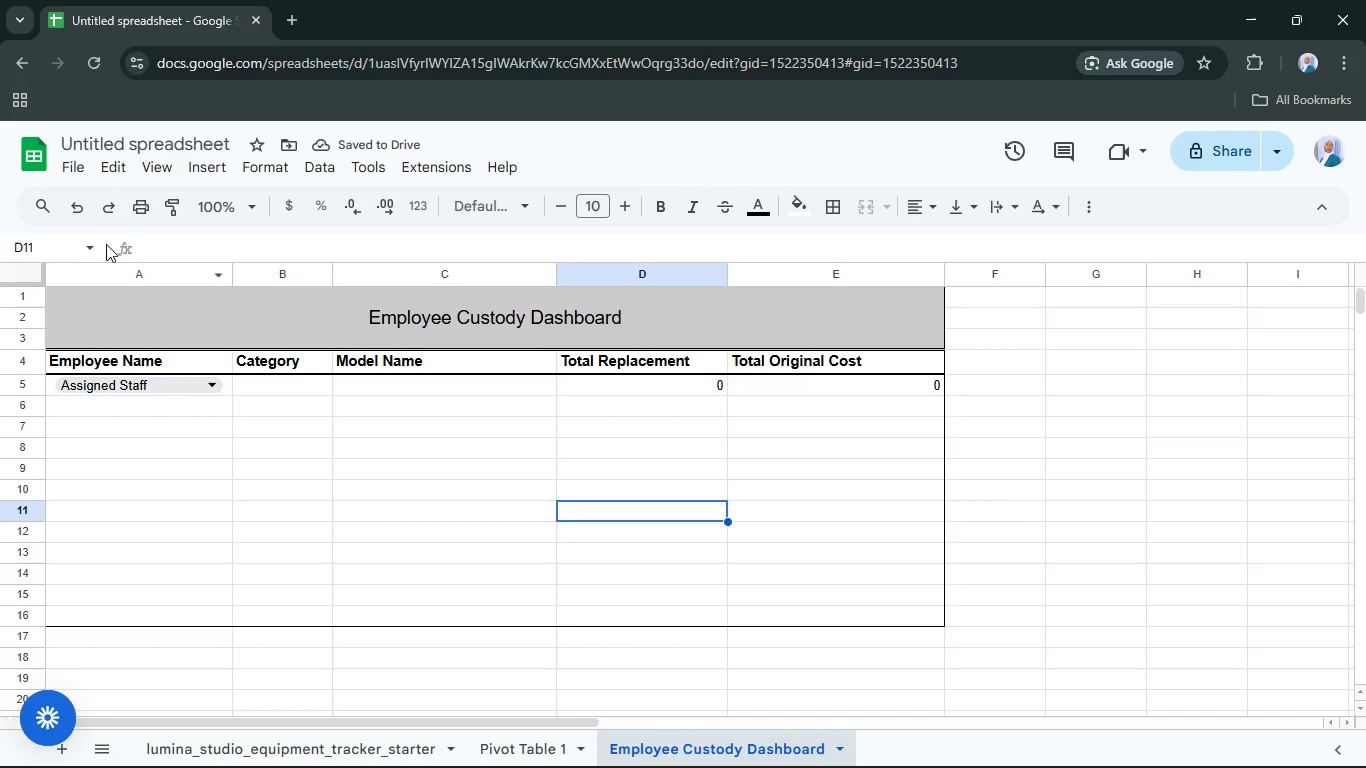 
left_click([25, 274])
 